 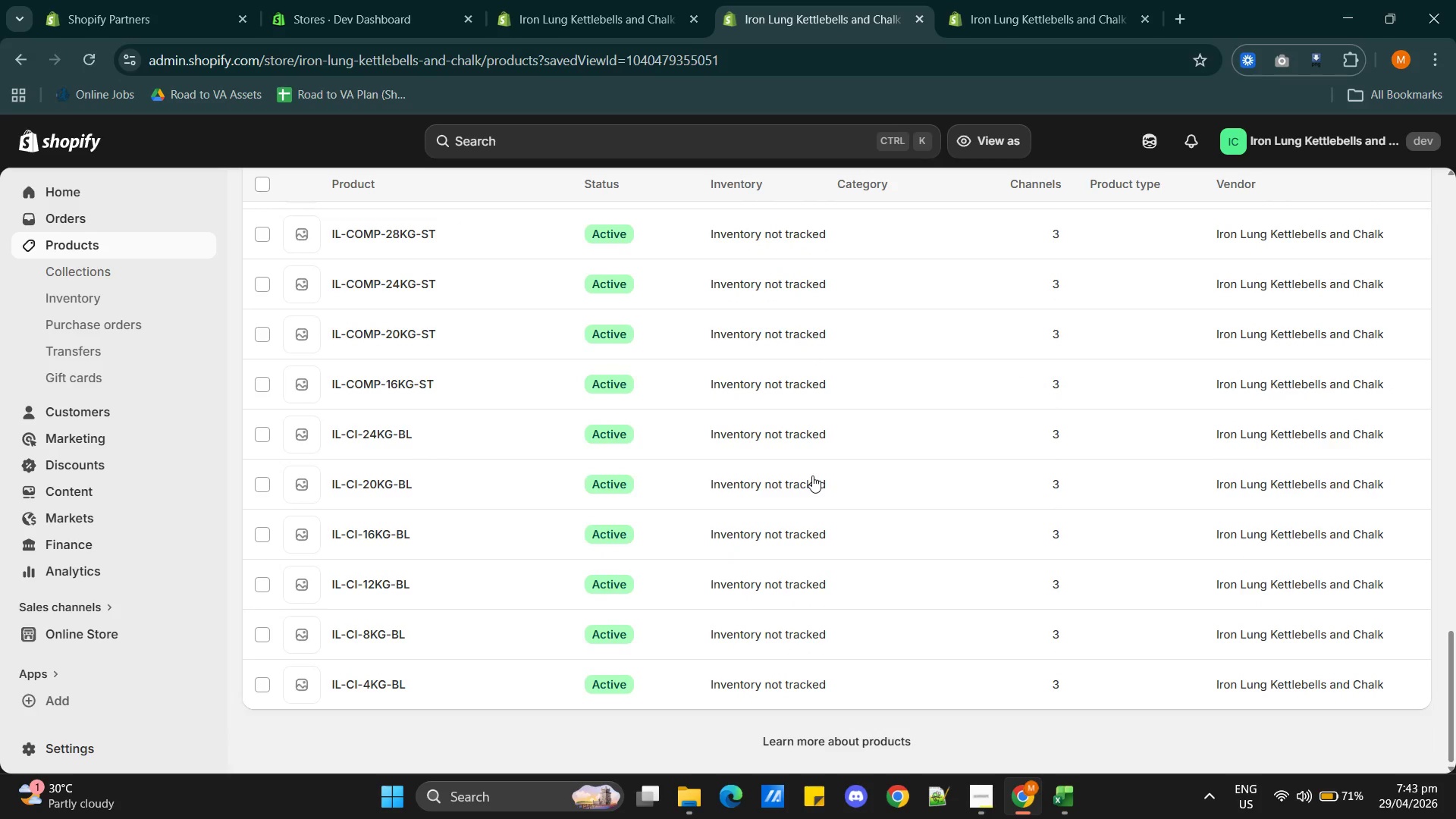 
scroll: coordinate [812, 475], scroll_direction: up, amount: 29.0
 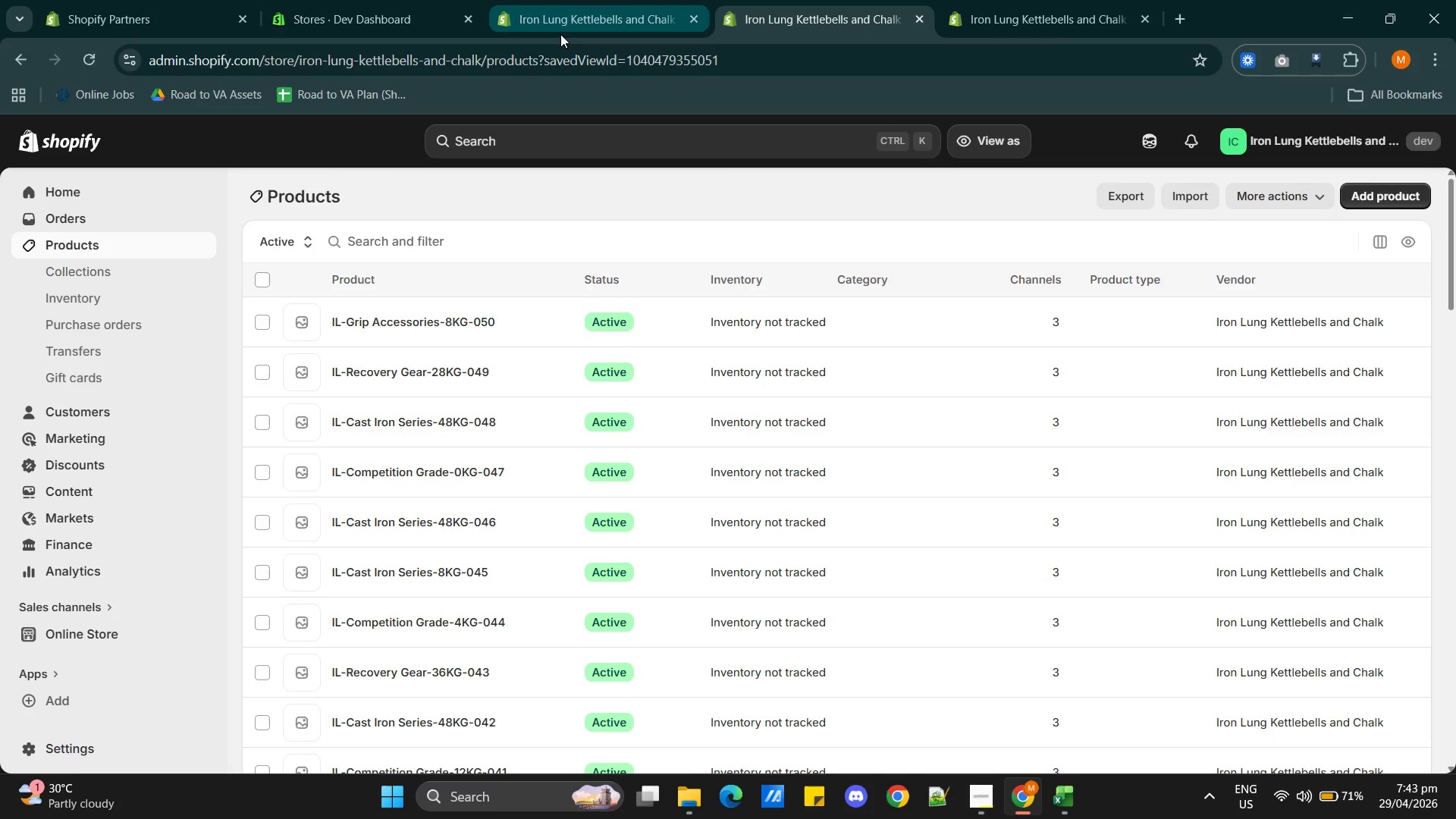 
left_click([567, 71])
 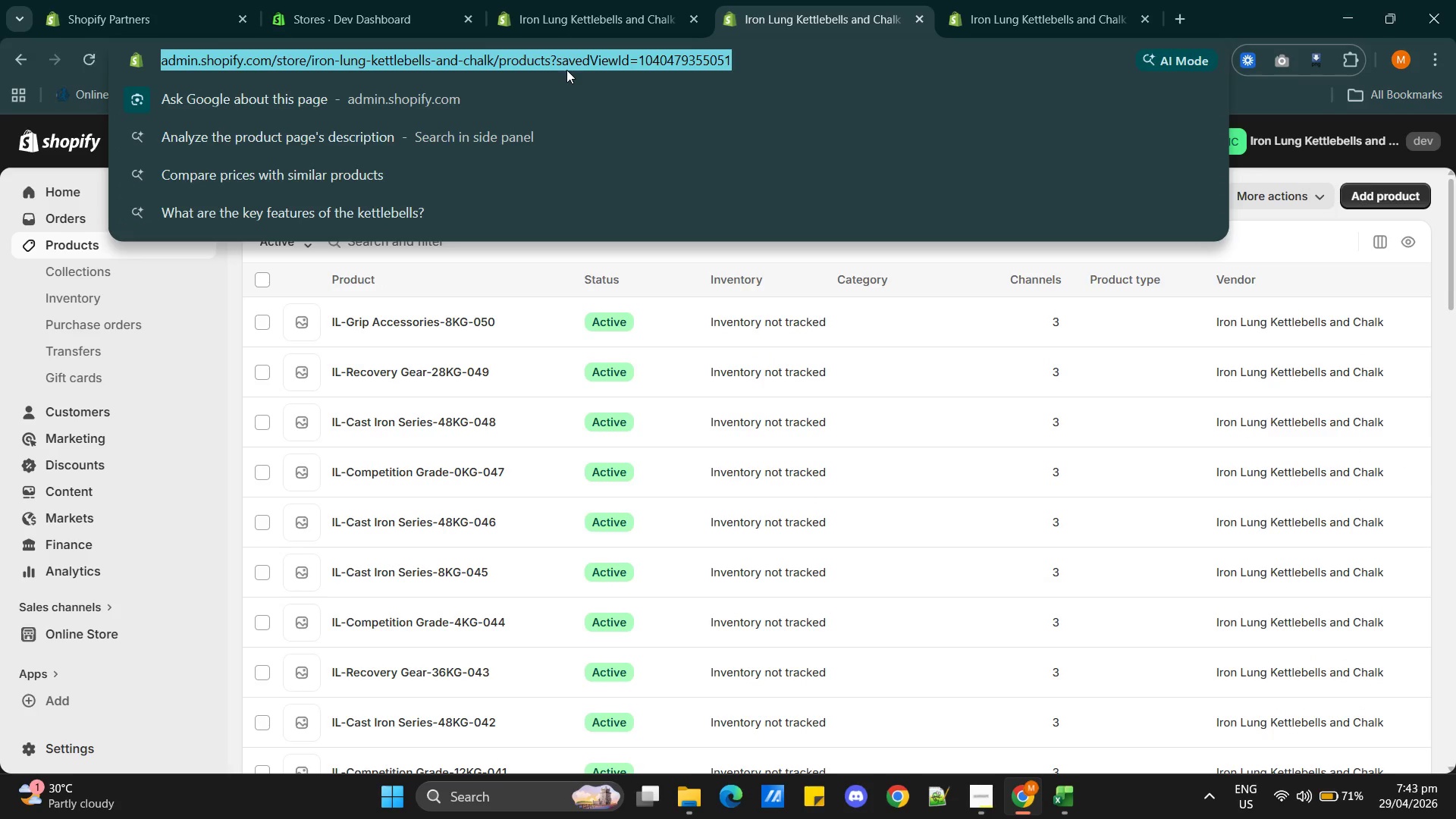 
key(Enter)
 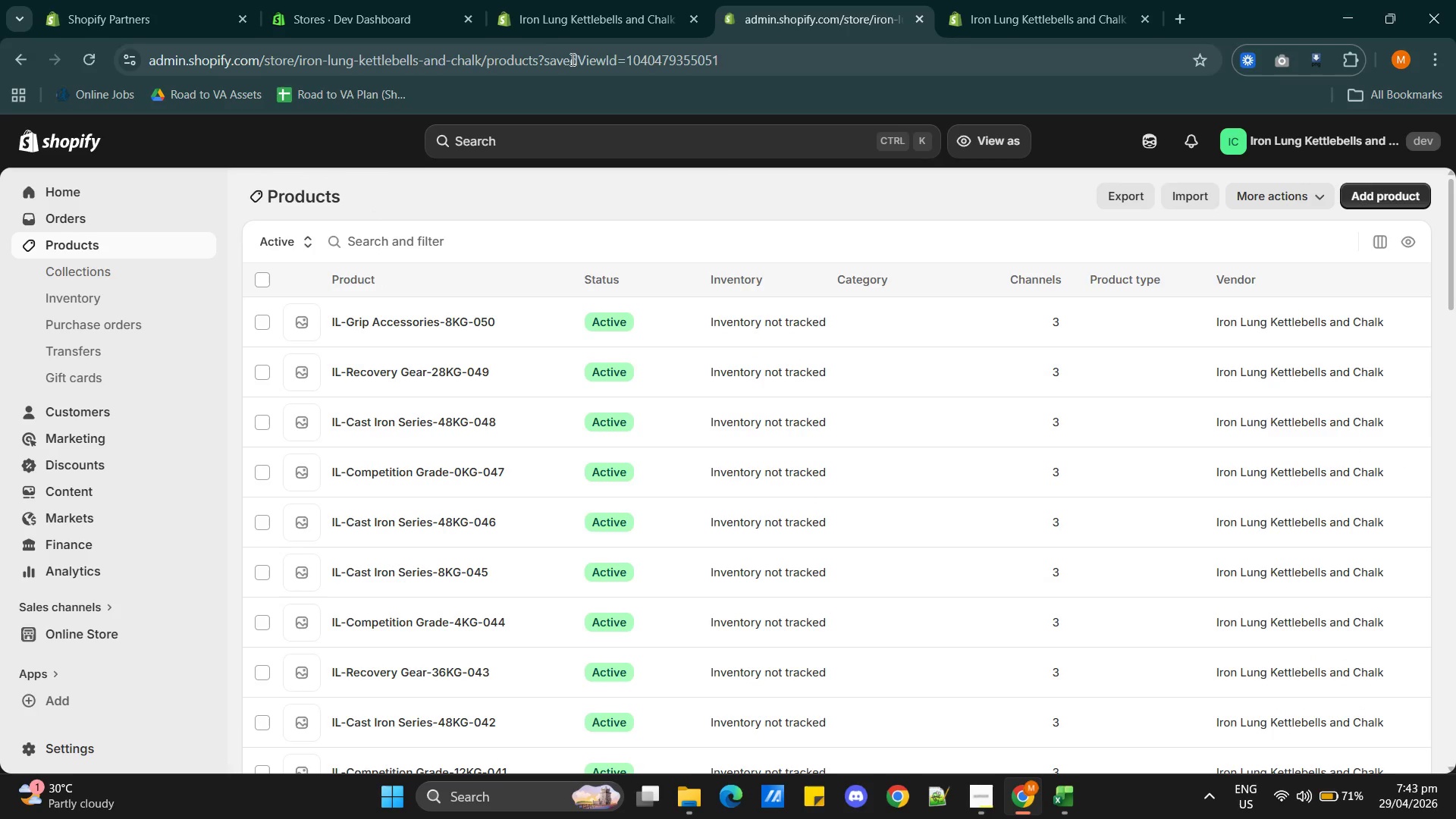 
scroll: coordinate [536, 483], scroll_direction: down, amount: 4.0
 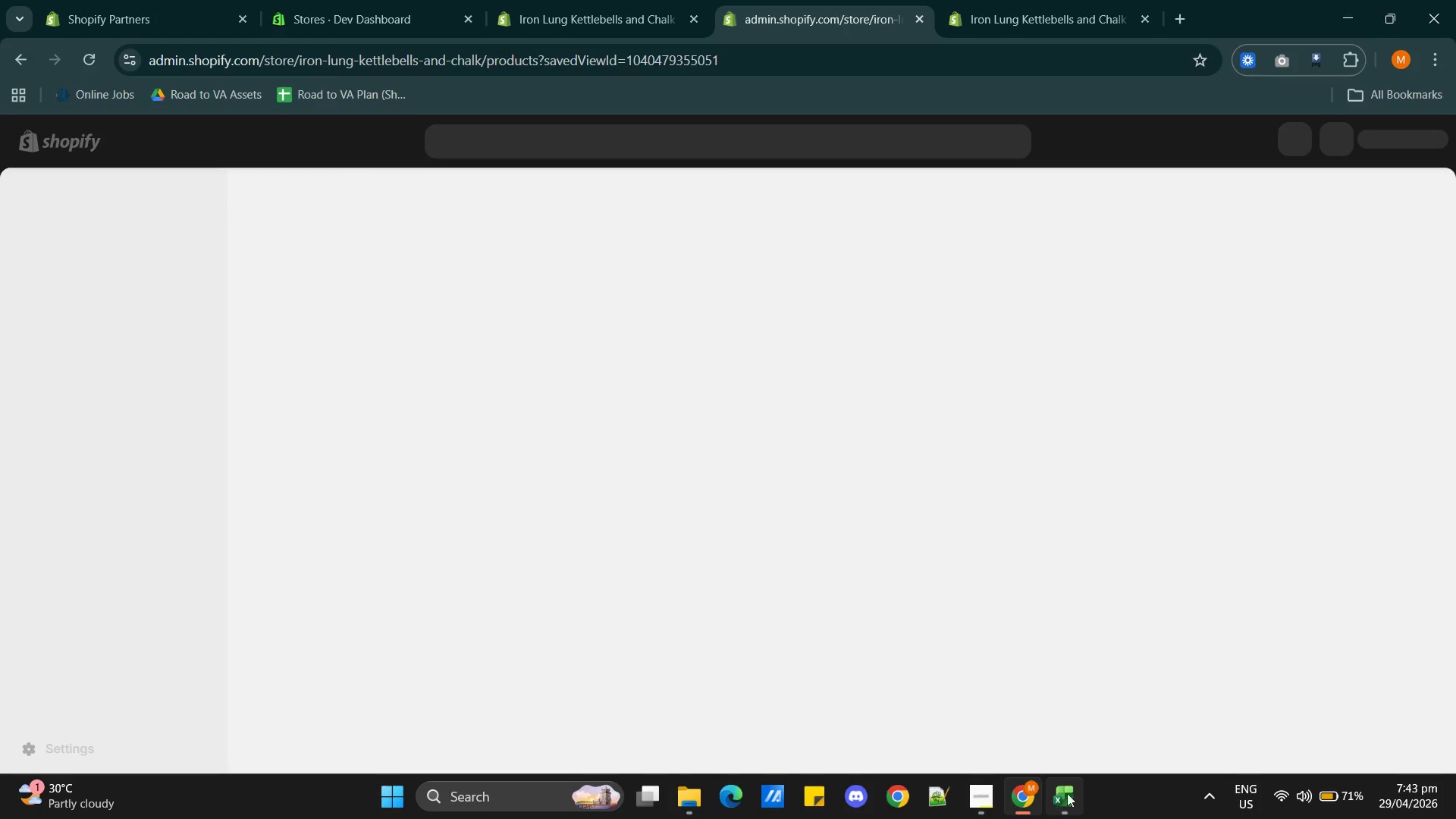 
left_click([1062, 804])
 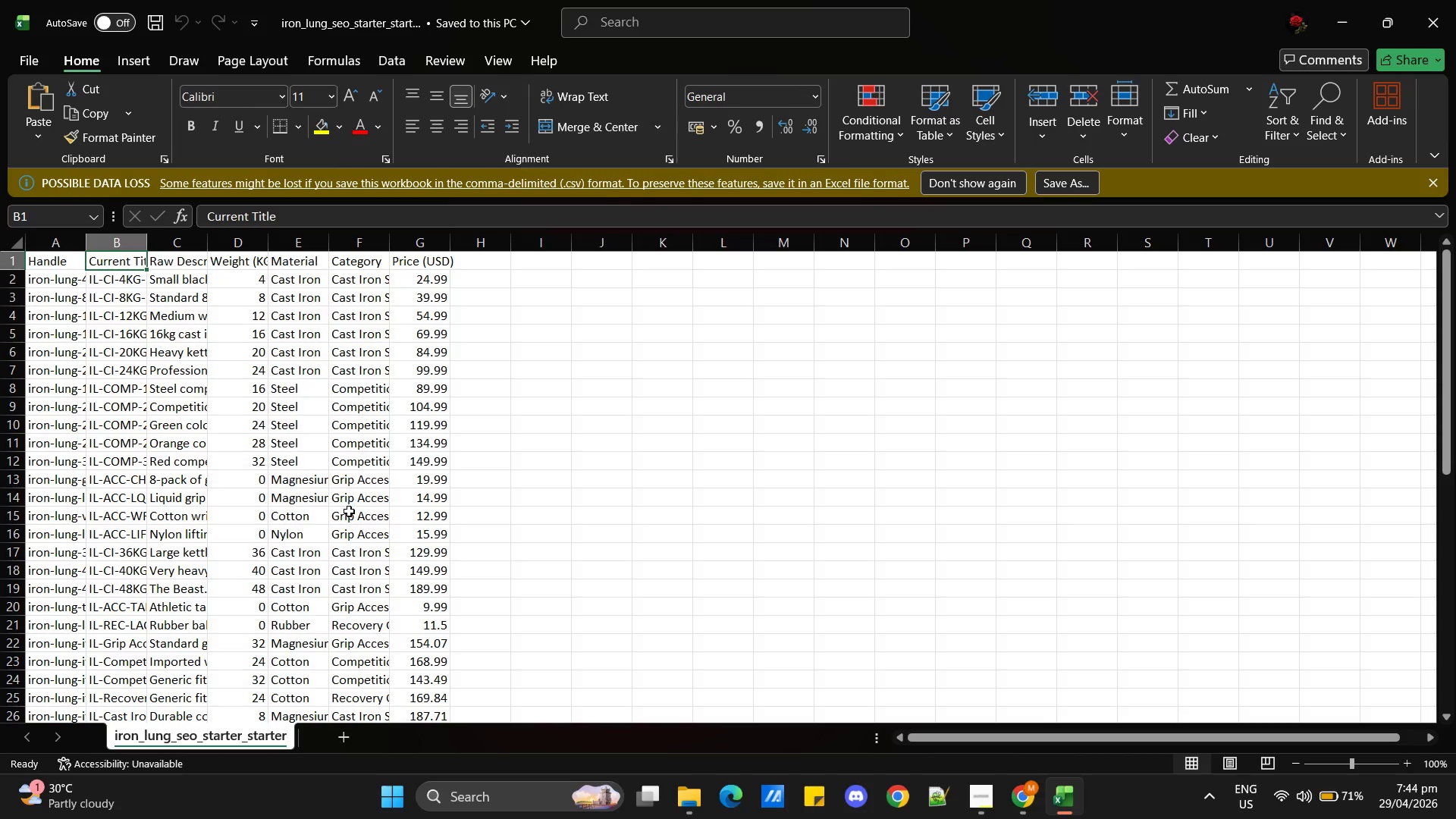 
wait(7.83)
 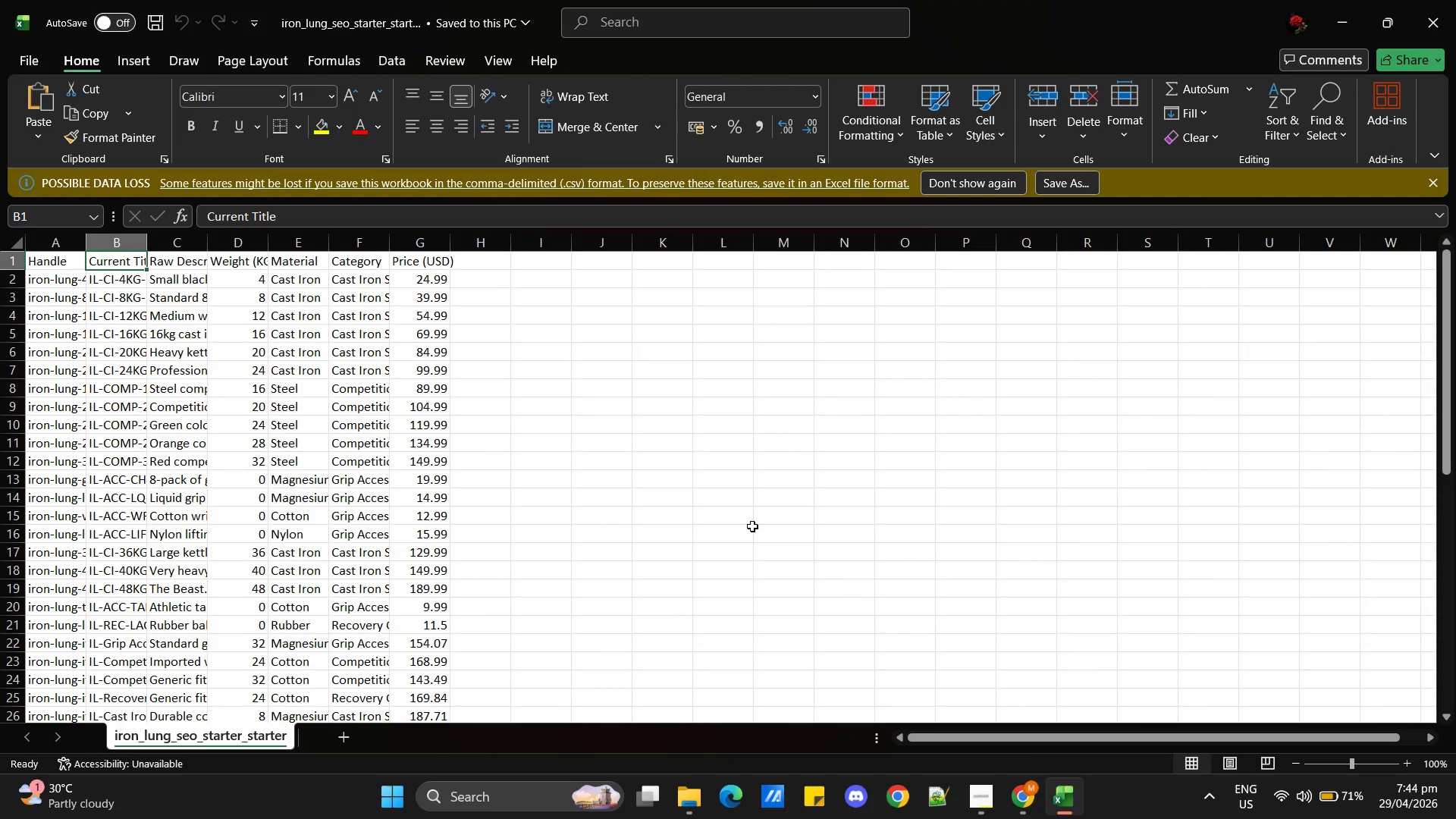 
scroll: coordinate [381, 643], scroll_direction: down, amount: 11.0
 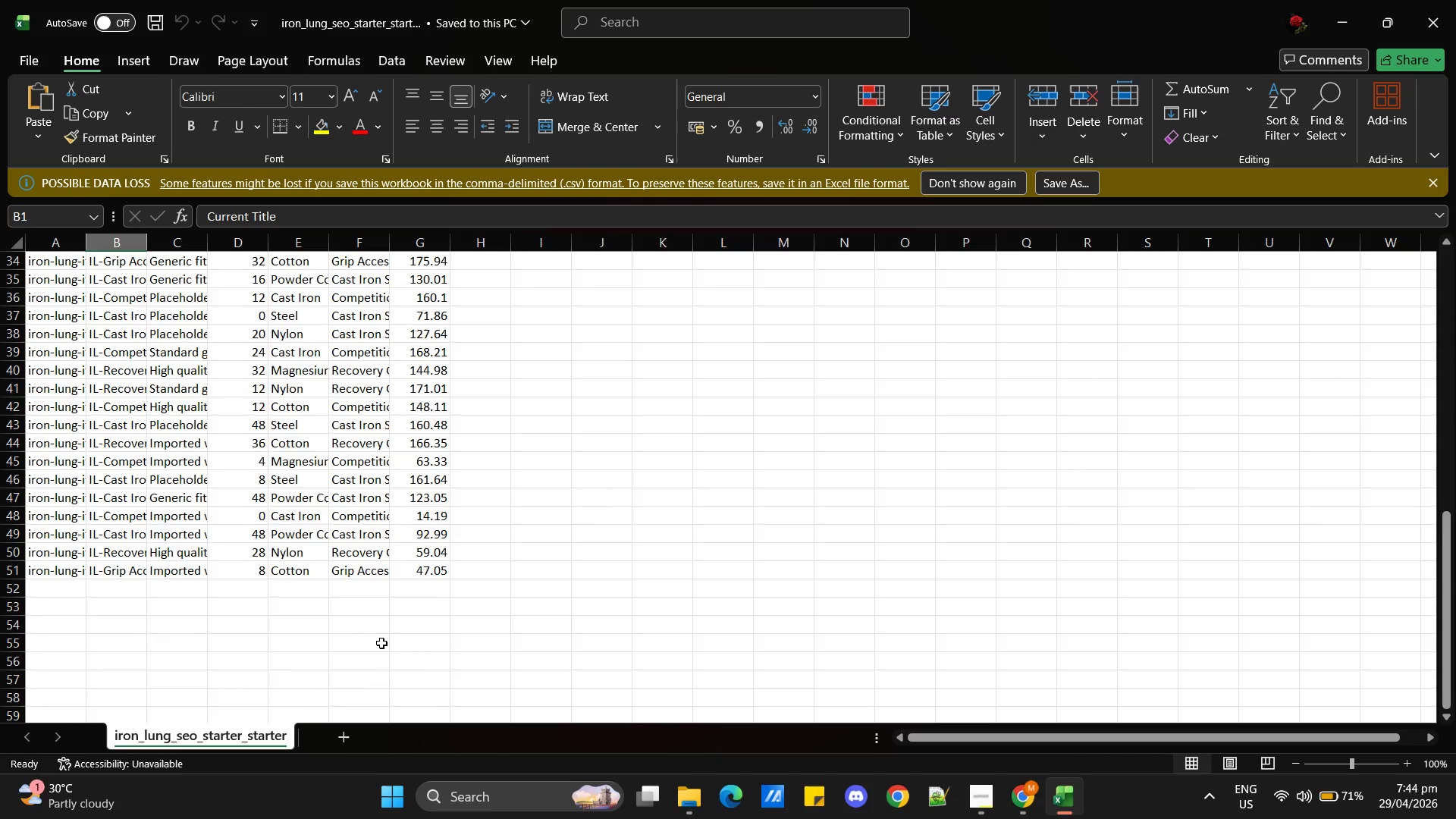 
scroll: coordinate [381, 643], scroll_direction: up, amount: 23.0
 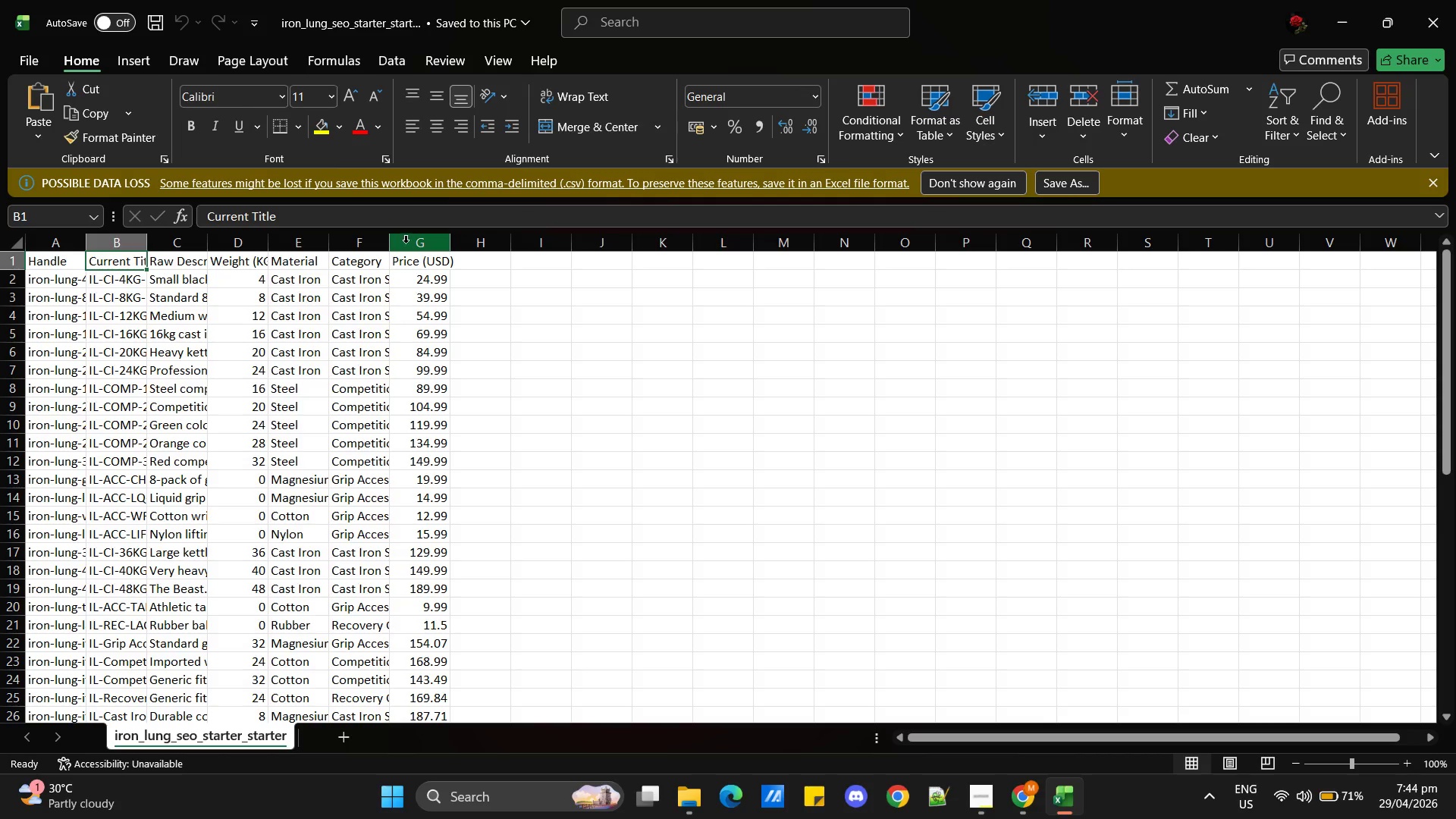 
left_click_drag(start_coordinate=[391, 243], to_coordinate=[715, 298])
 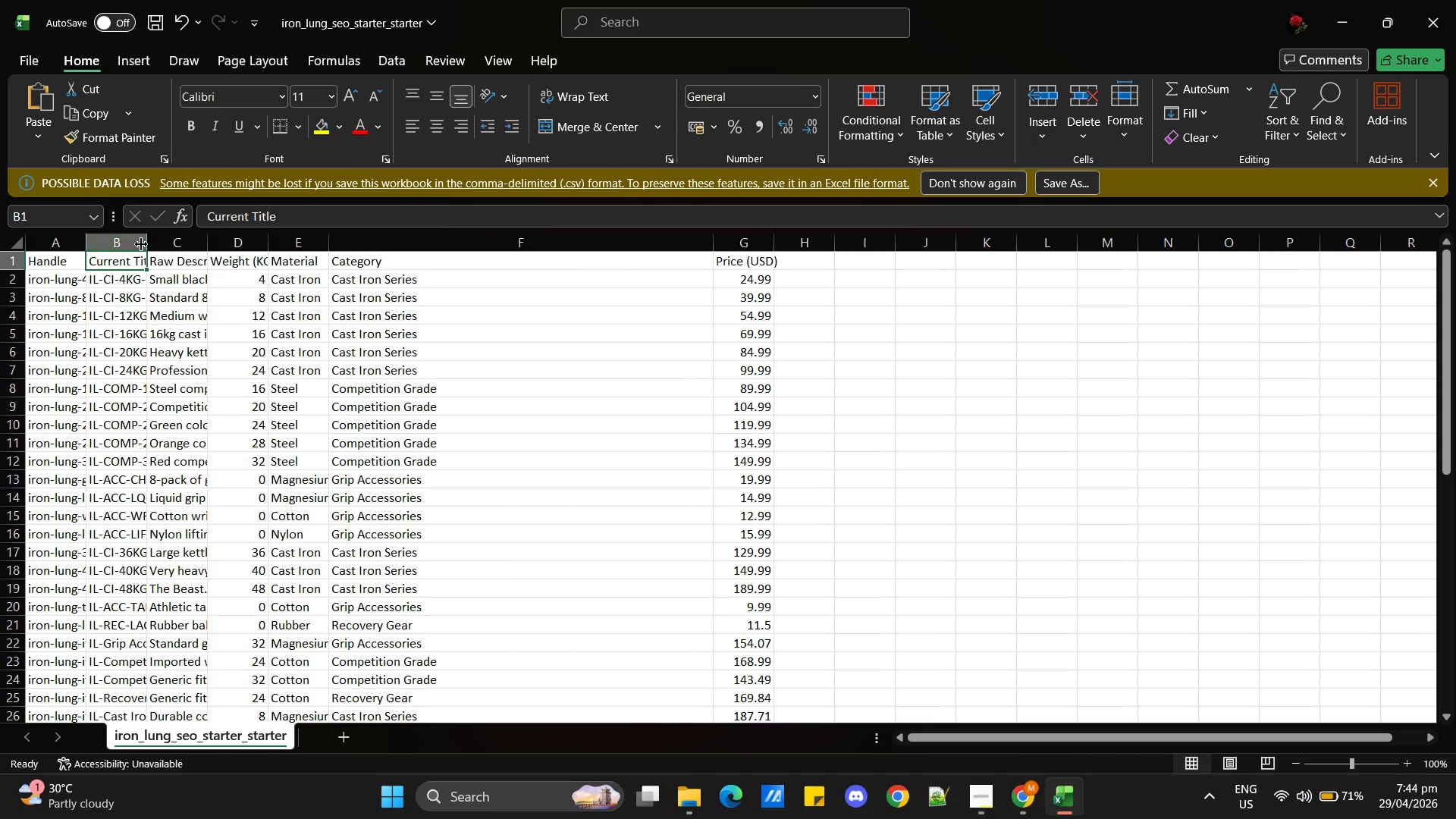 
wait(7.03)
 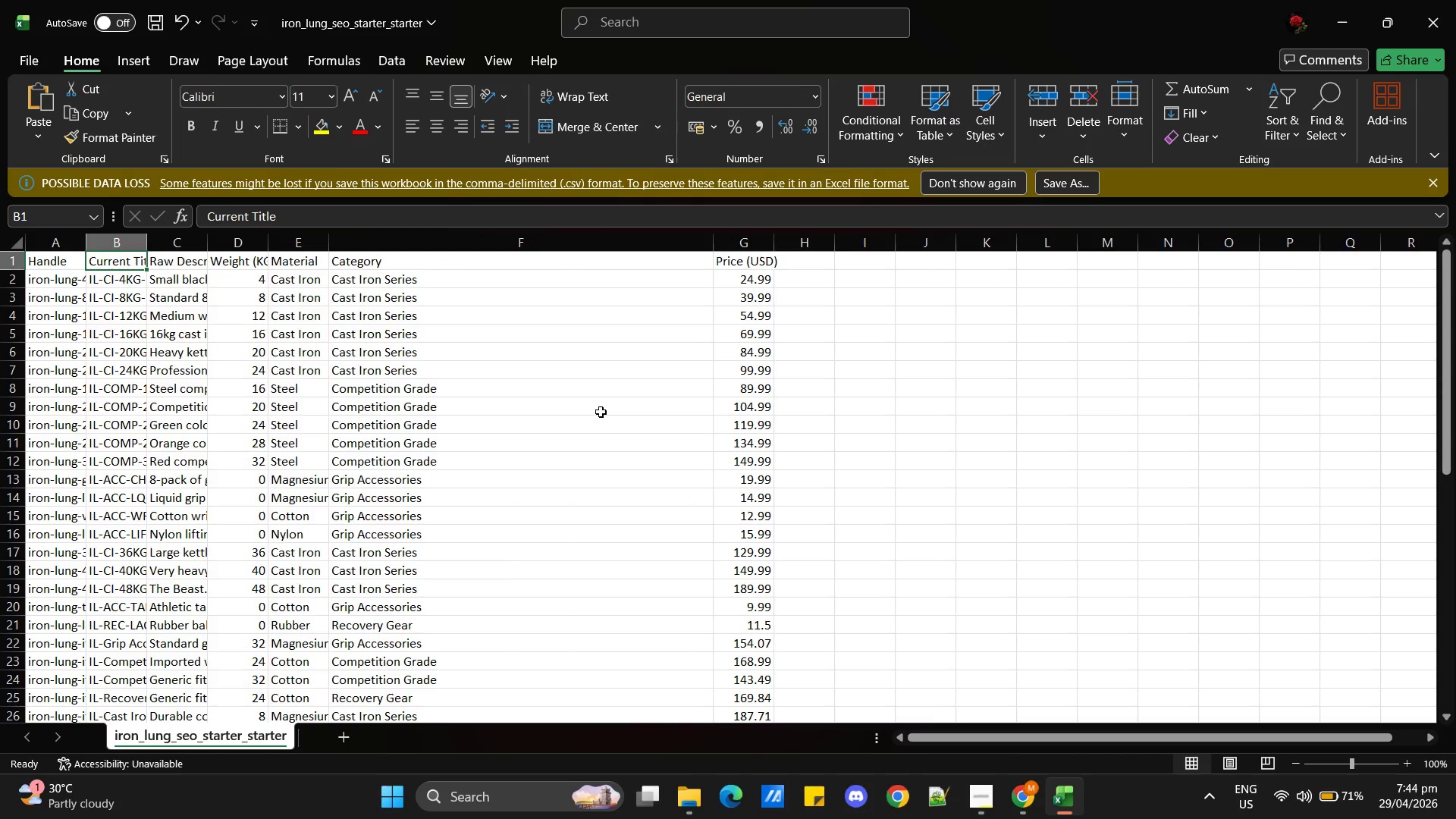 
left_click_drag(start_coordinate=[149, 242], to_coordinate=[460, 285])
 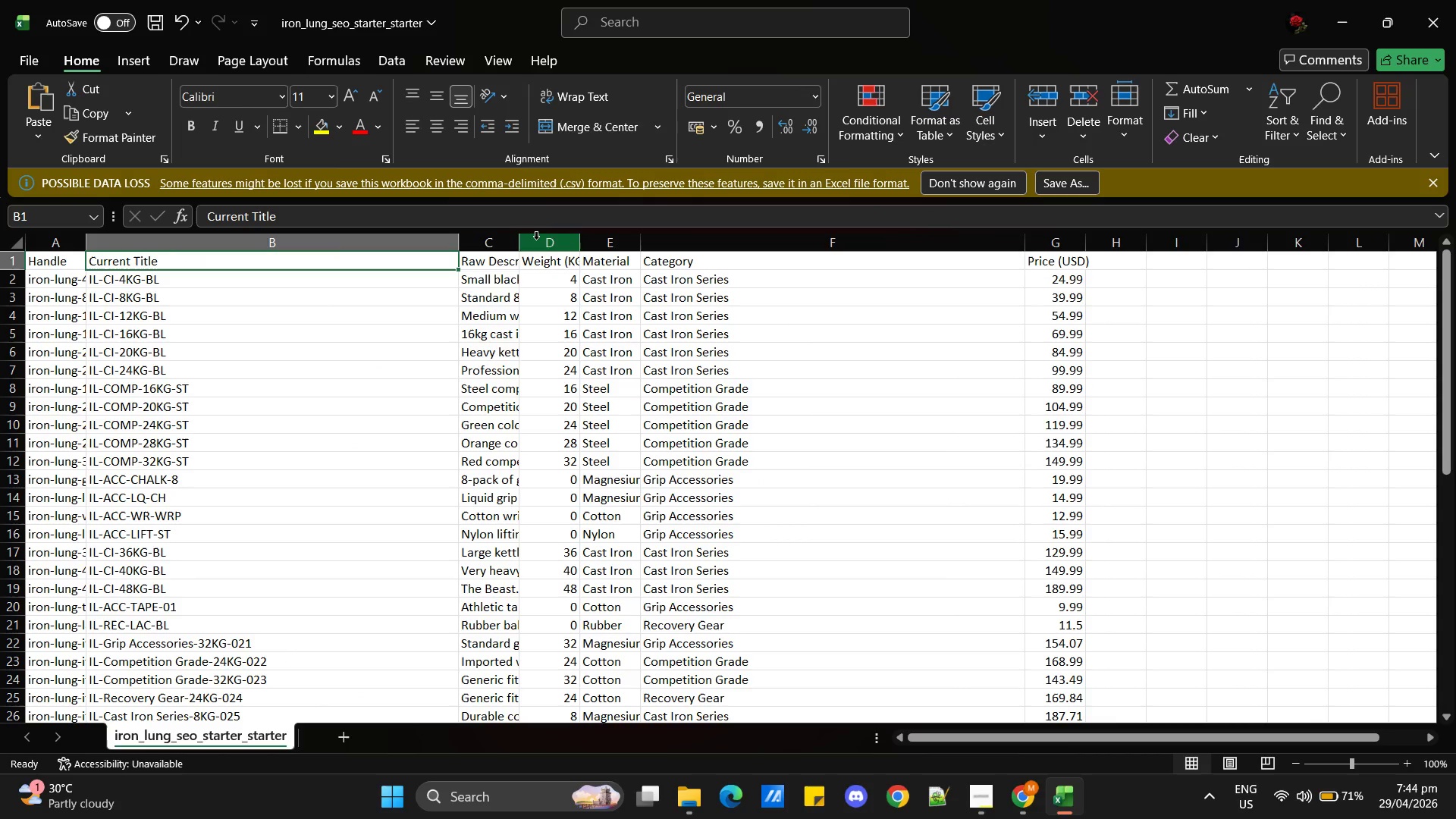 
left_click_drag(start_coordinate=[519, 239], to_coordinate=[651, 250])
 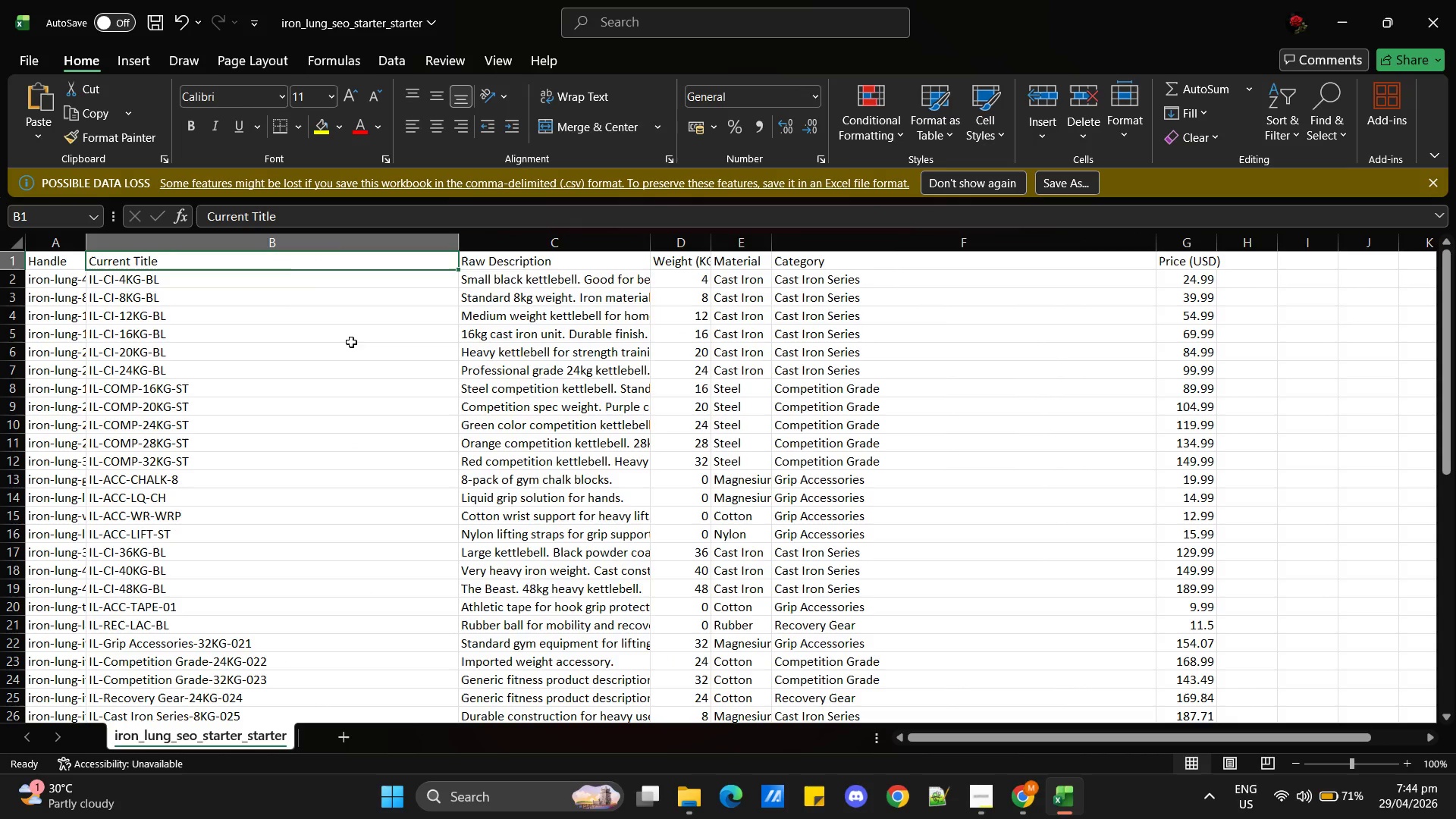 
left_click([186, 281])
 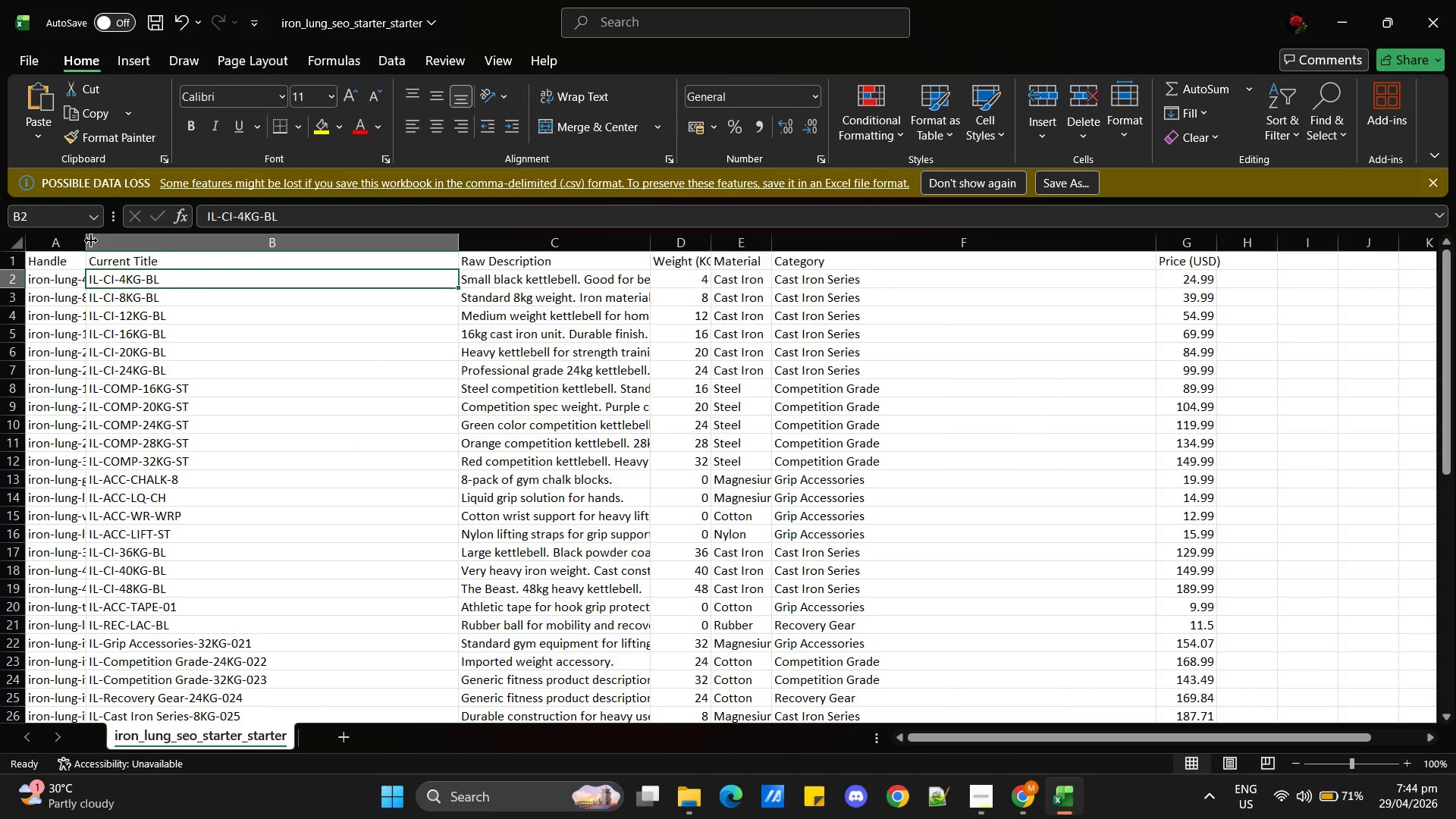 
left_click_drag(start_coordinate=[84, 240], to_coordinate=[256, 265])
 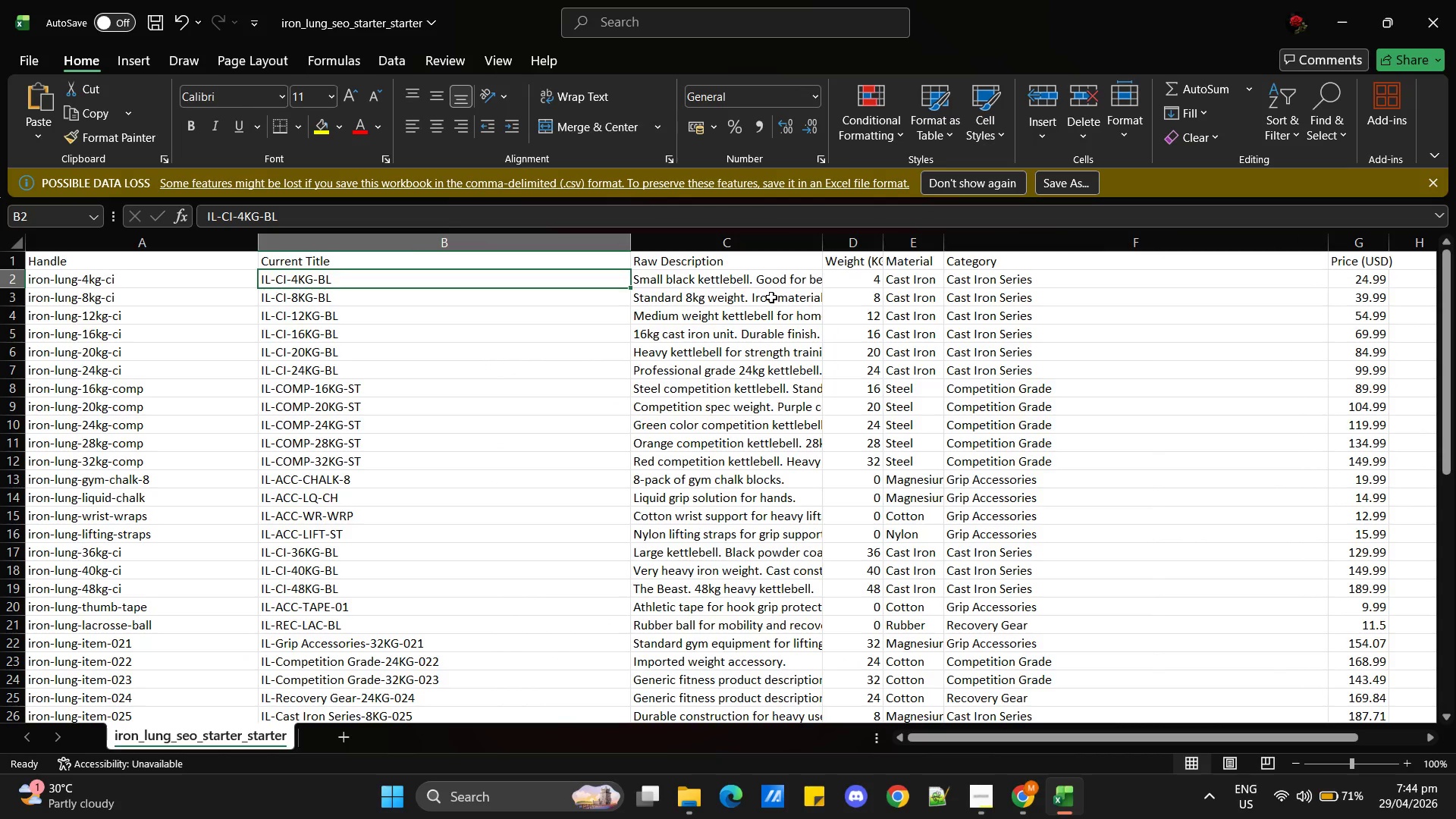 
key(Alt+Tab)
 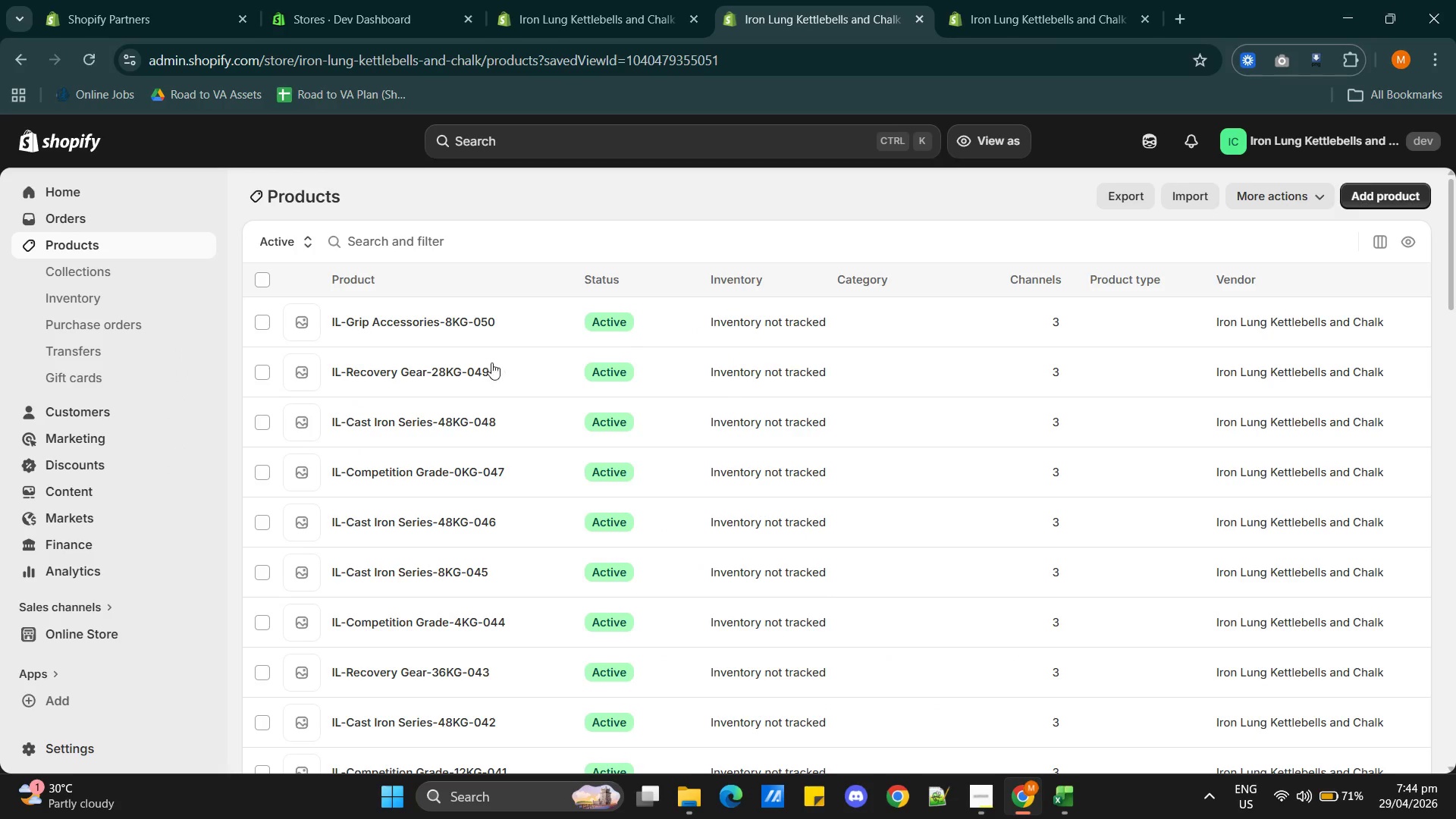 
key(Alt+AltLeft)
 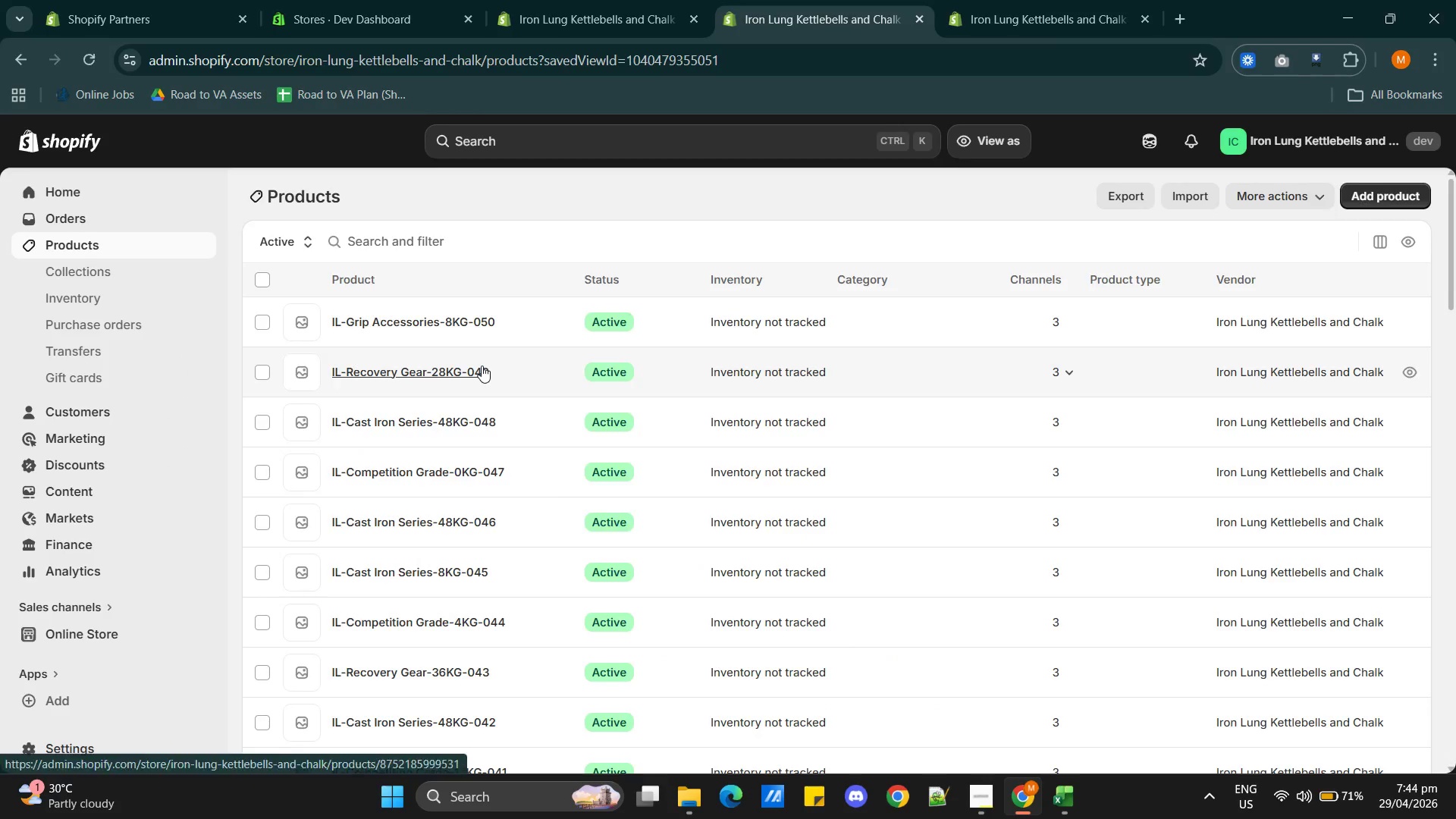 
key(Alt+Tab)
 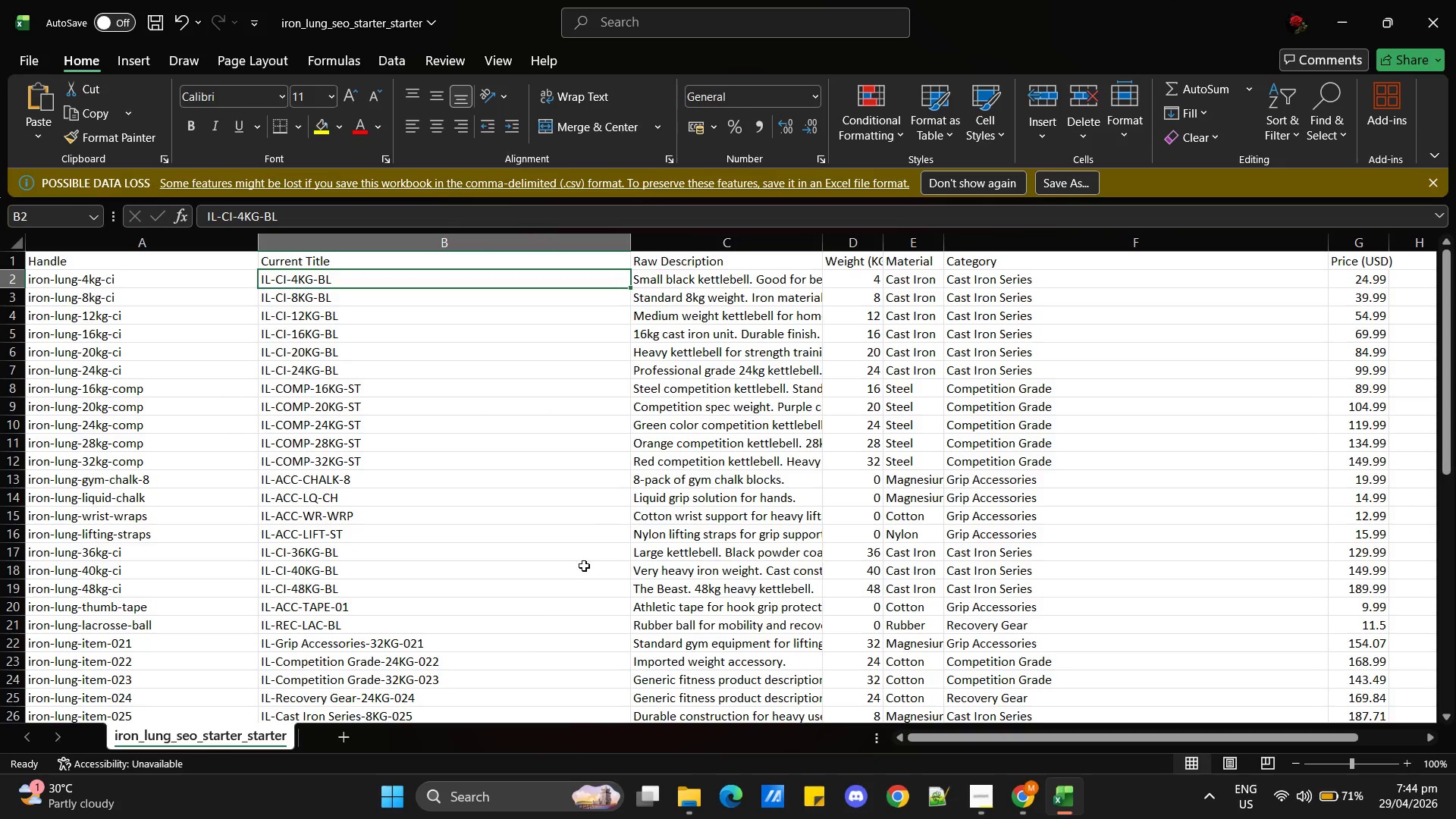 
scroll: coordinate [535, 650], scroll_direction: down, amount: 13.0
 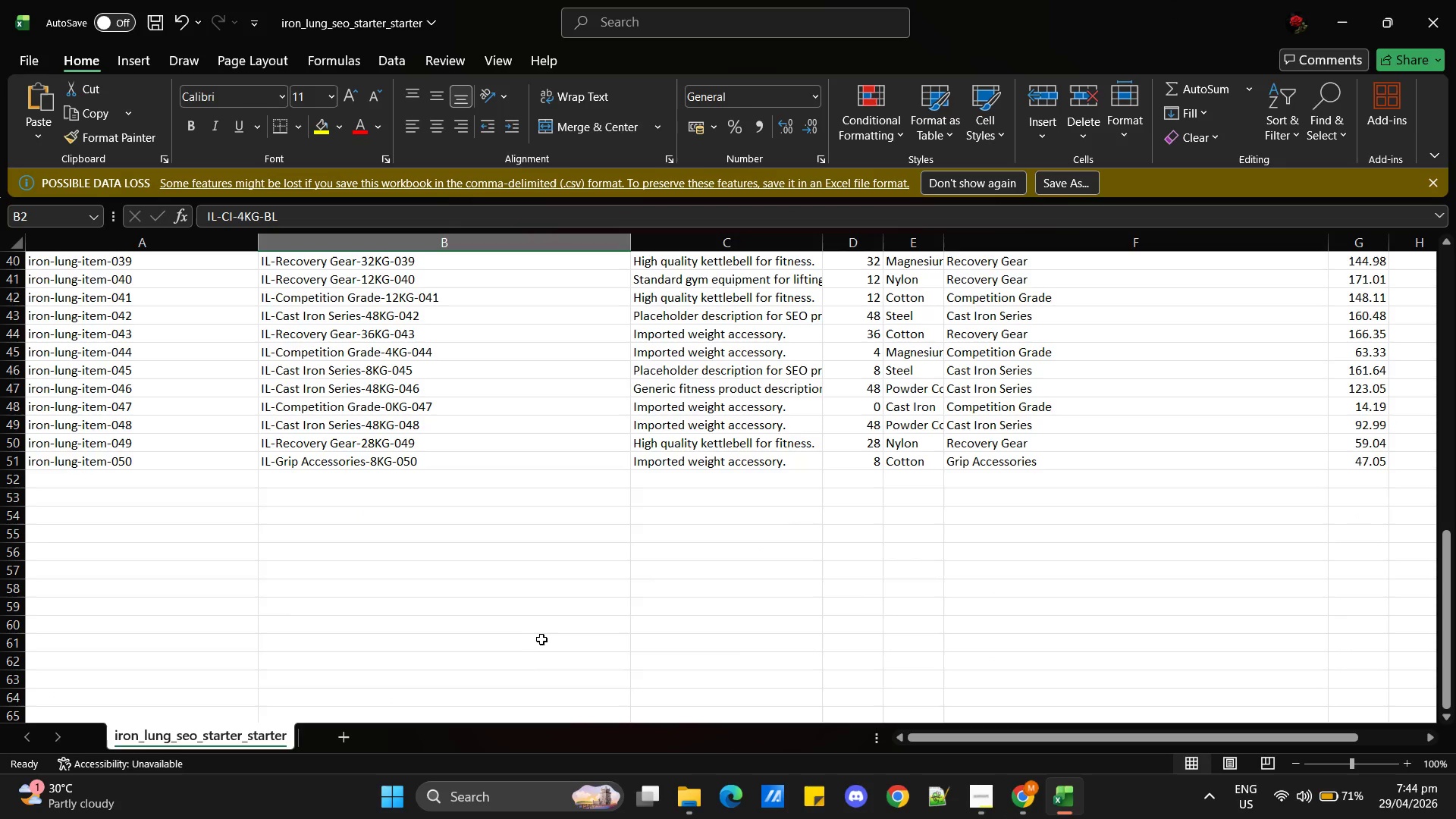 
key(Alt+AltLeft)
 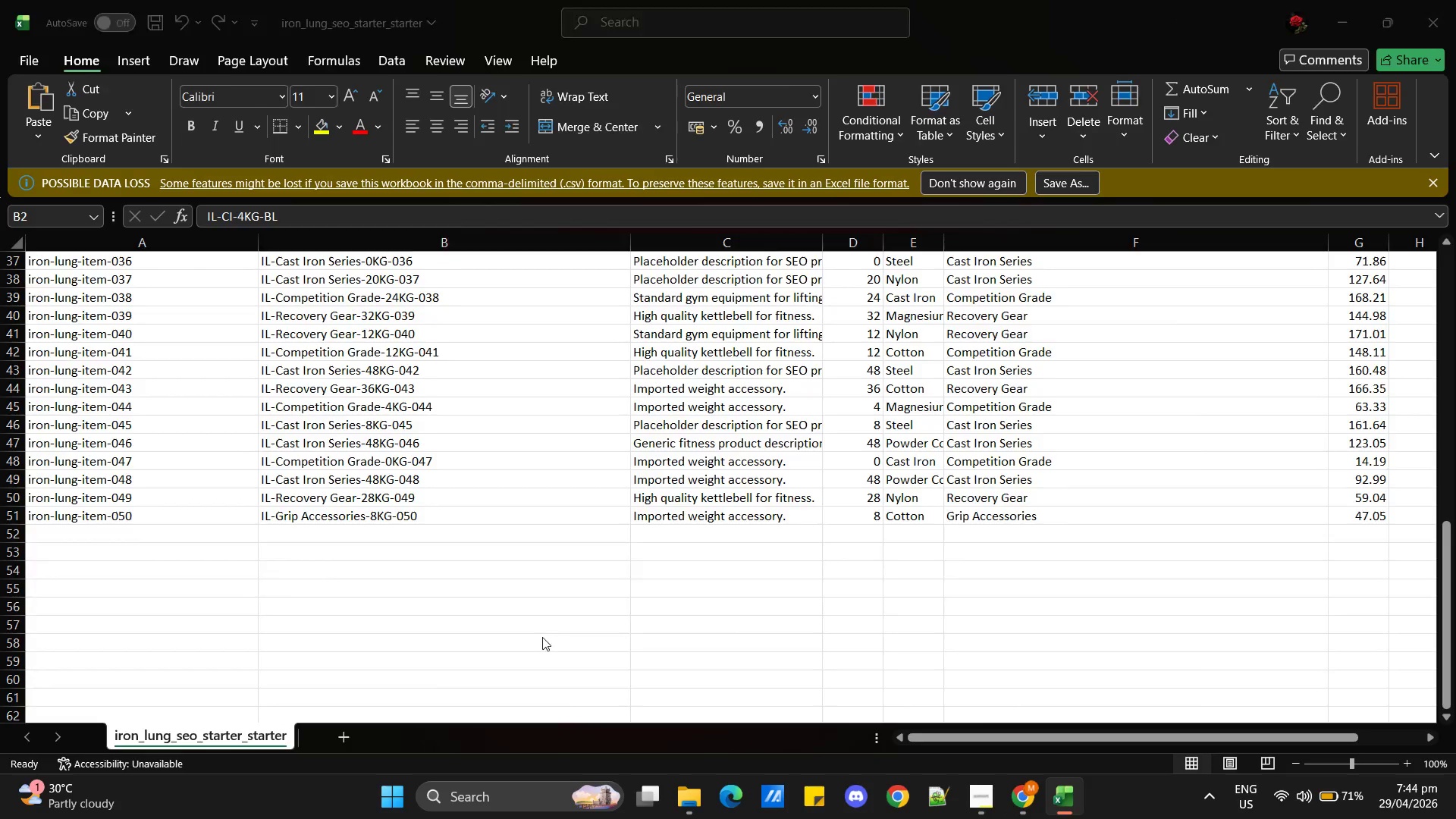 
key(Alt+Tab)
 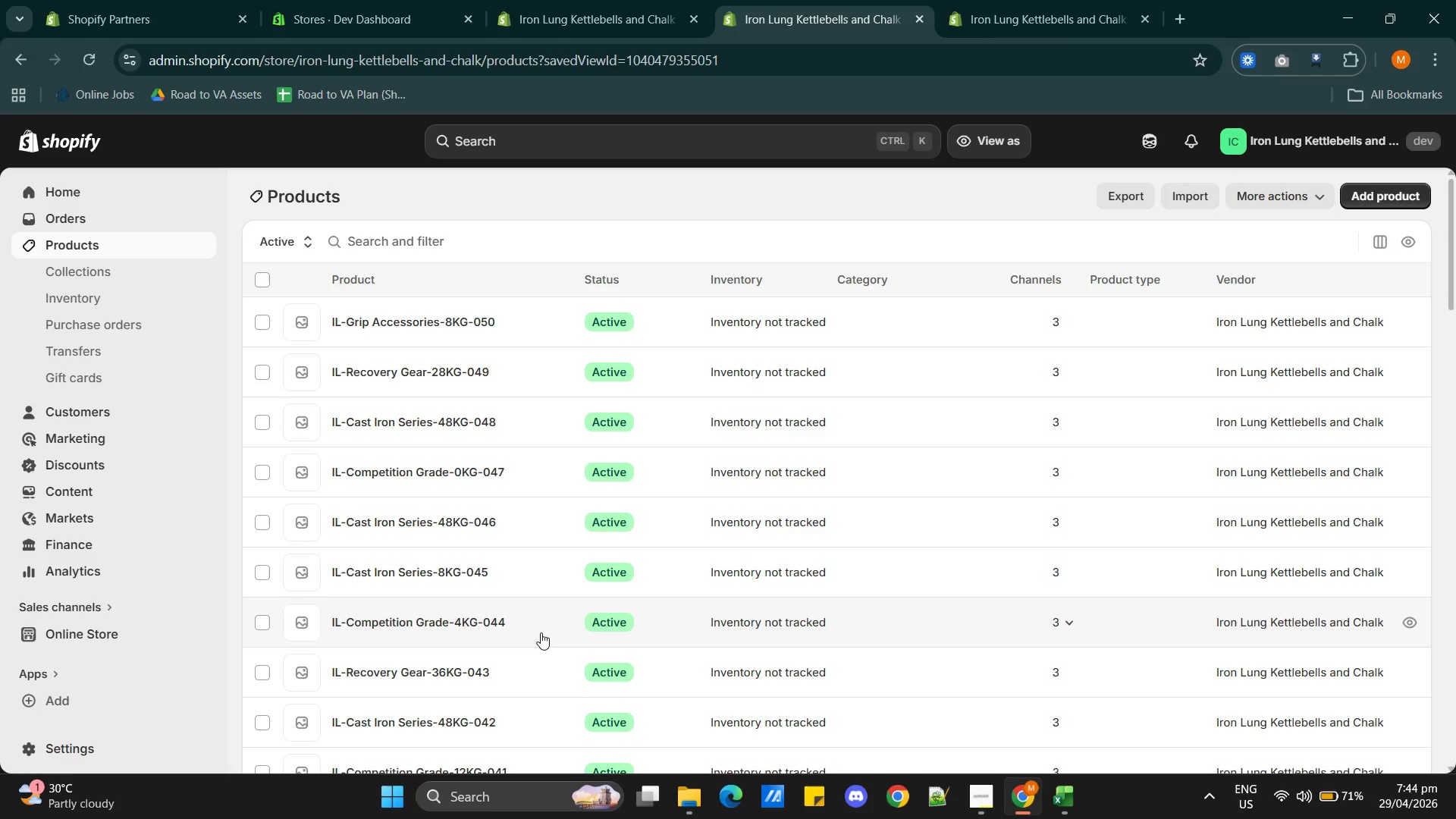 
scroll: coordinate [542, 638], scroll_direction: up, amount: 1.0
 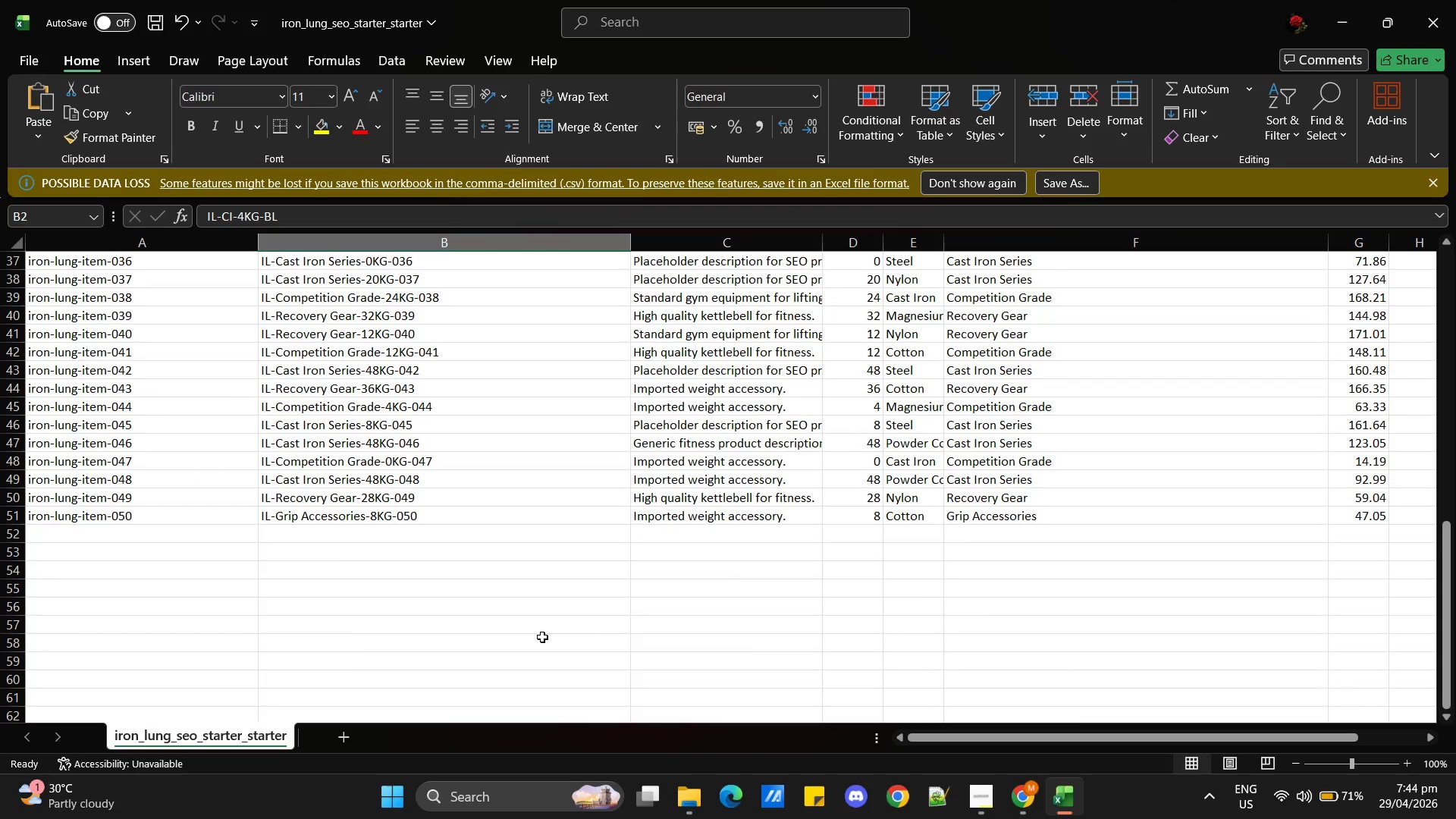 
scroll: coordinate [539, 626], scroll_direction: down, amount: 29.0
 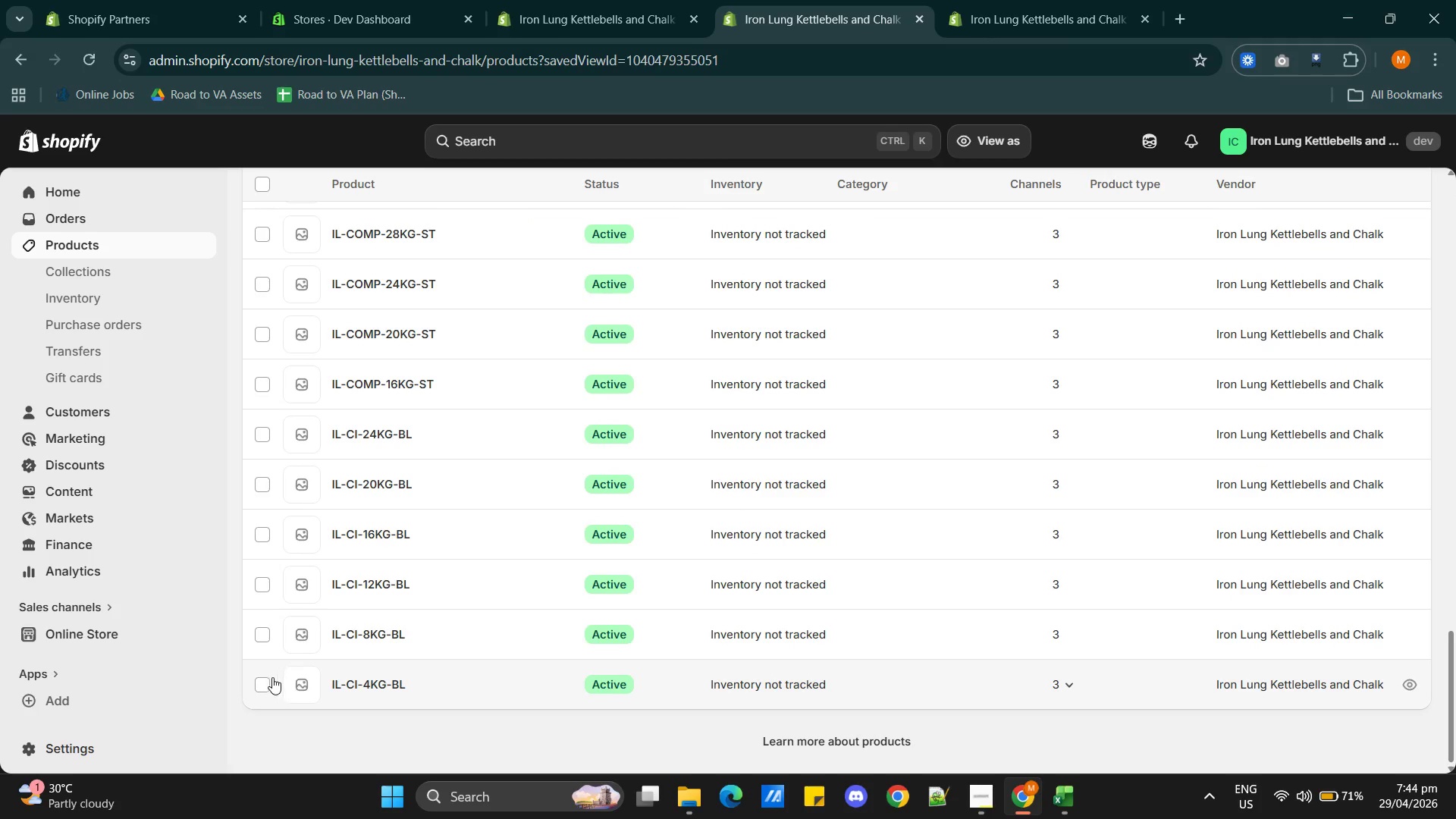 
key(Alt+AltLeft)
 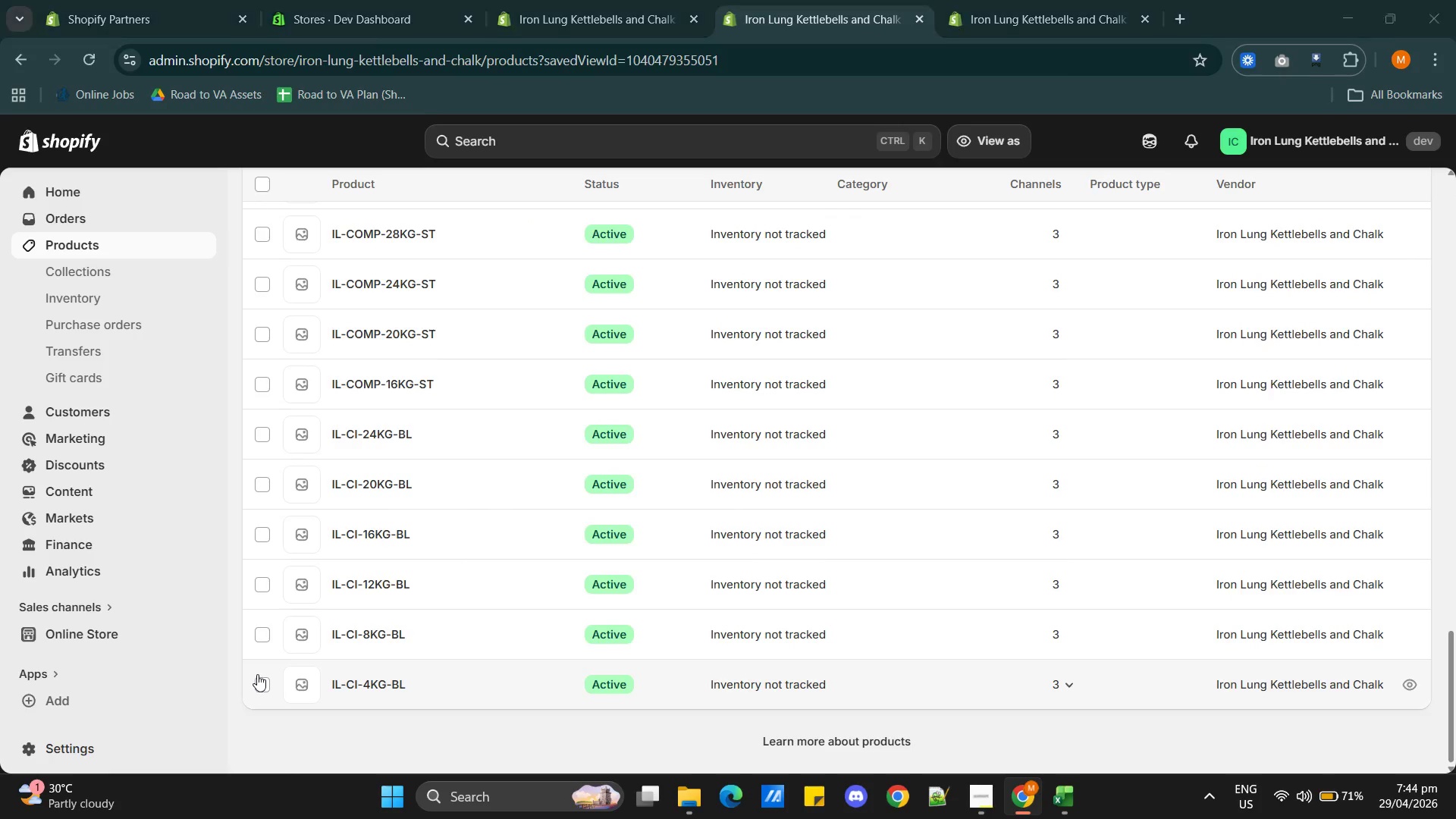 
key(Alt+Tab)
 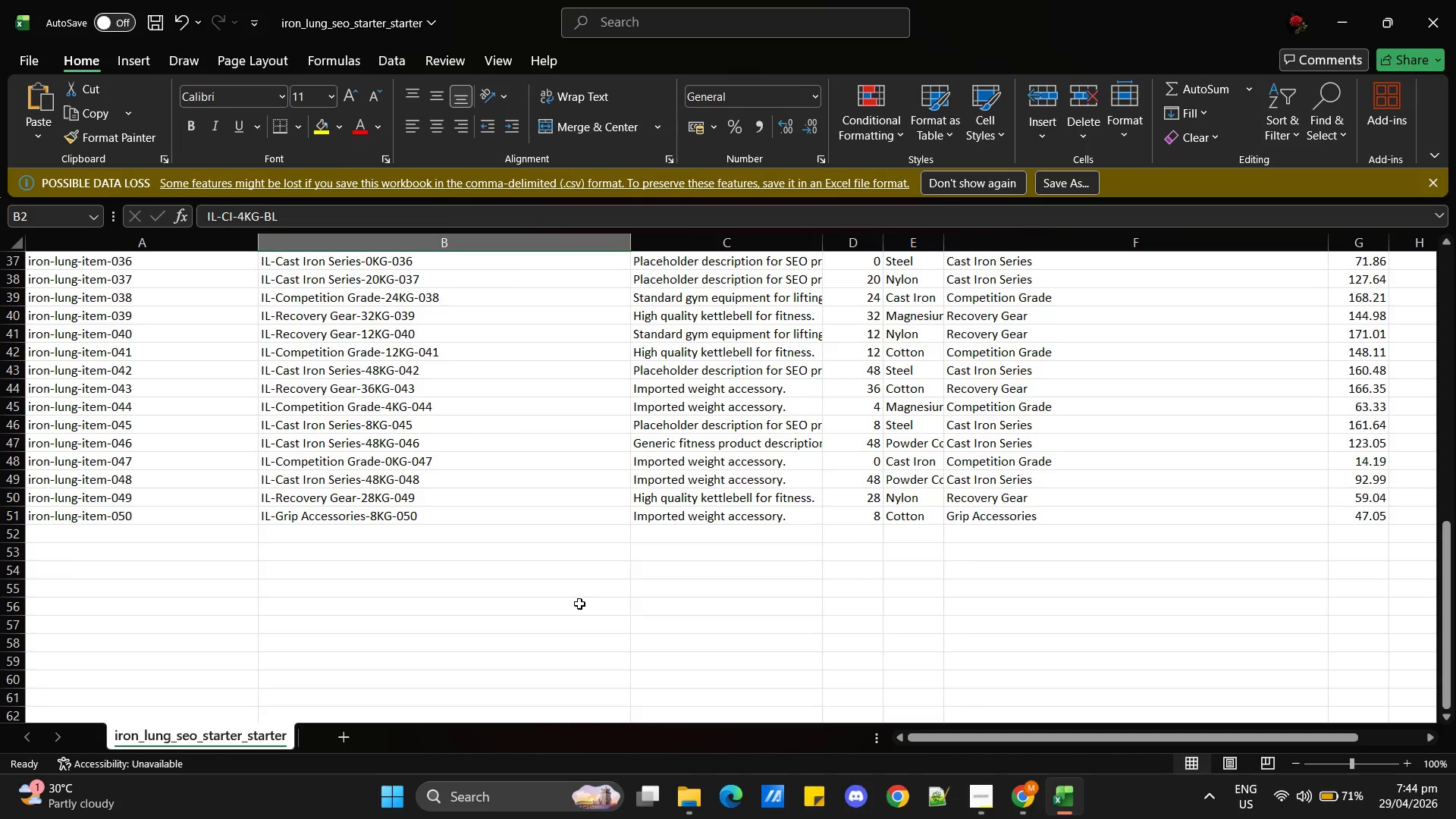 
scroll: coordinate [577, 603], scroll_direction: up, amount: 21.0
 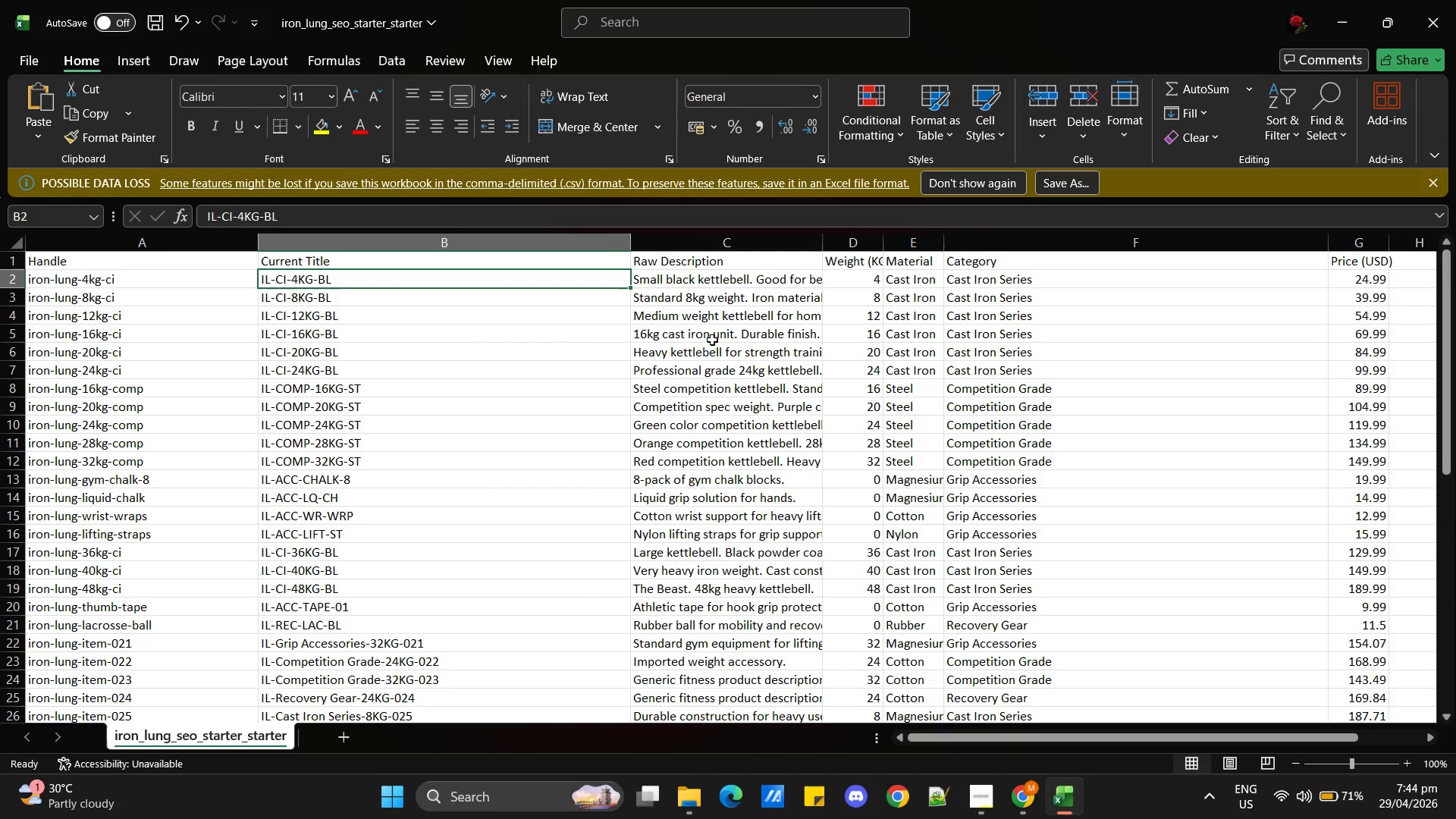 
left_click([720, 340])
 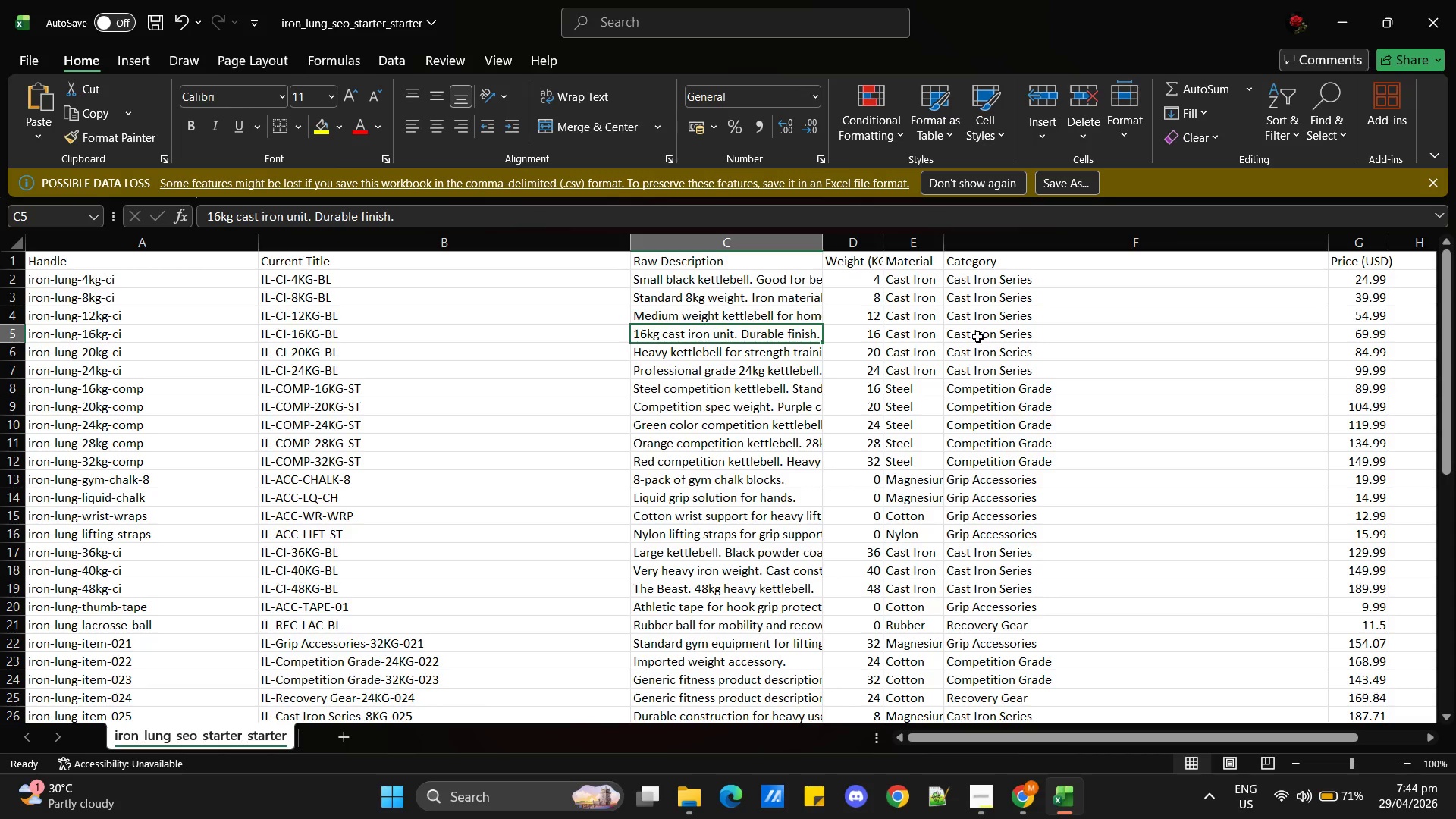 
key(Alt+AltLeft)
 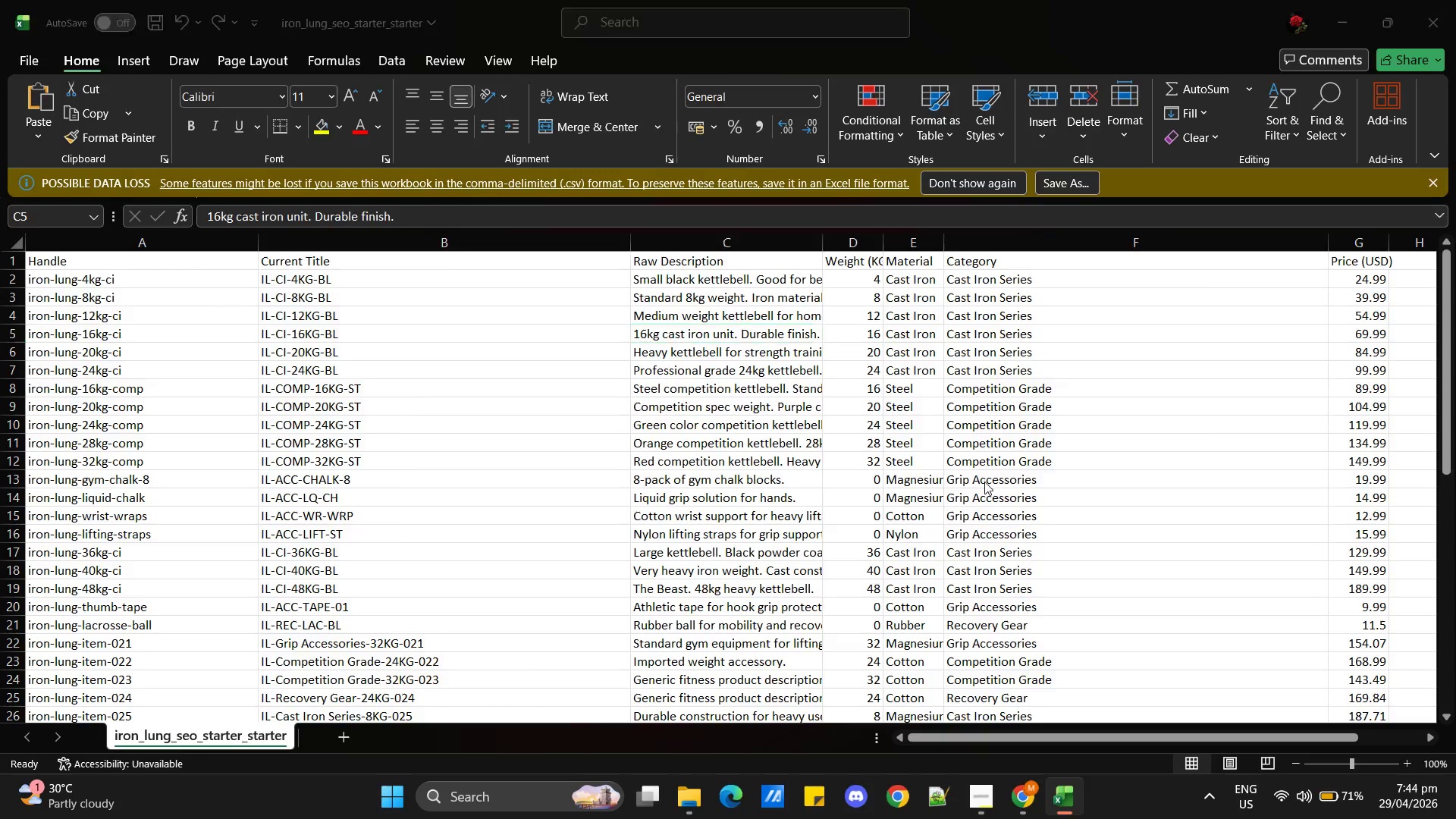 
key(Alt+Tab)
 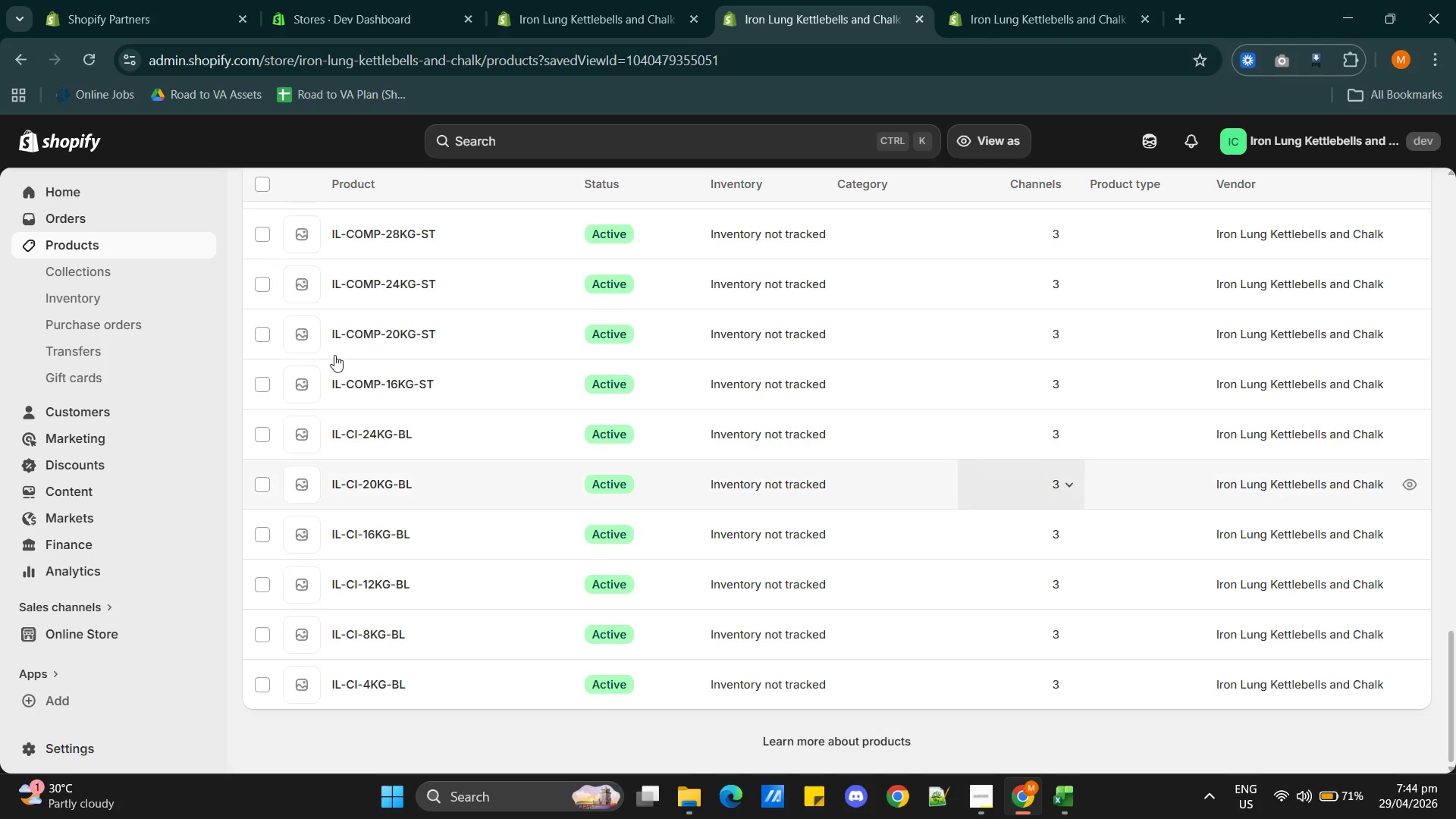 
scroll: coordinate [418, 475], scroll_direction: up, amount: 5.0
 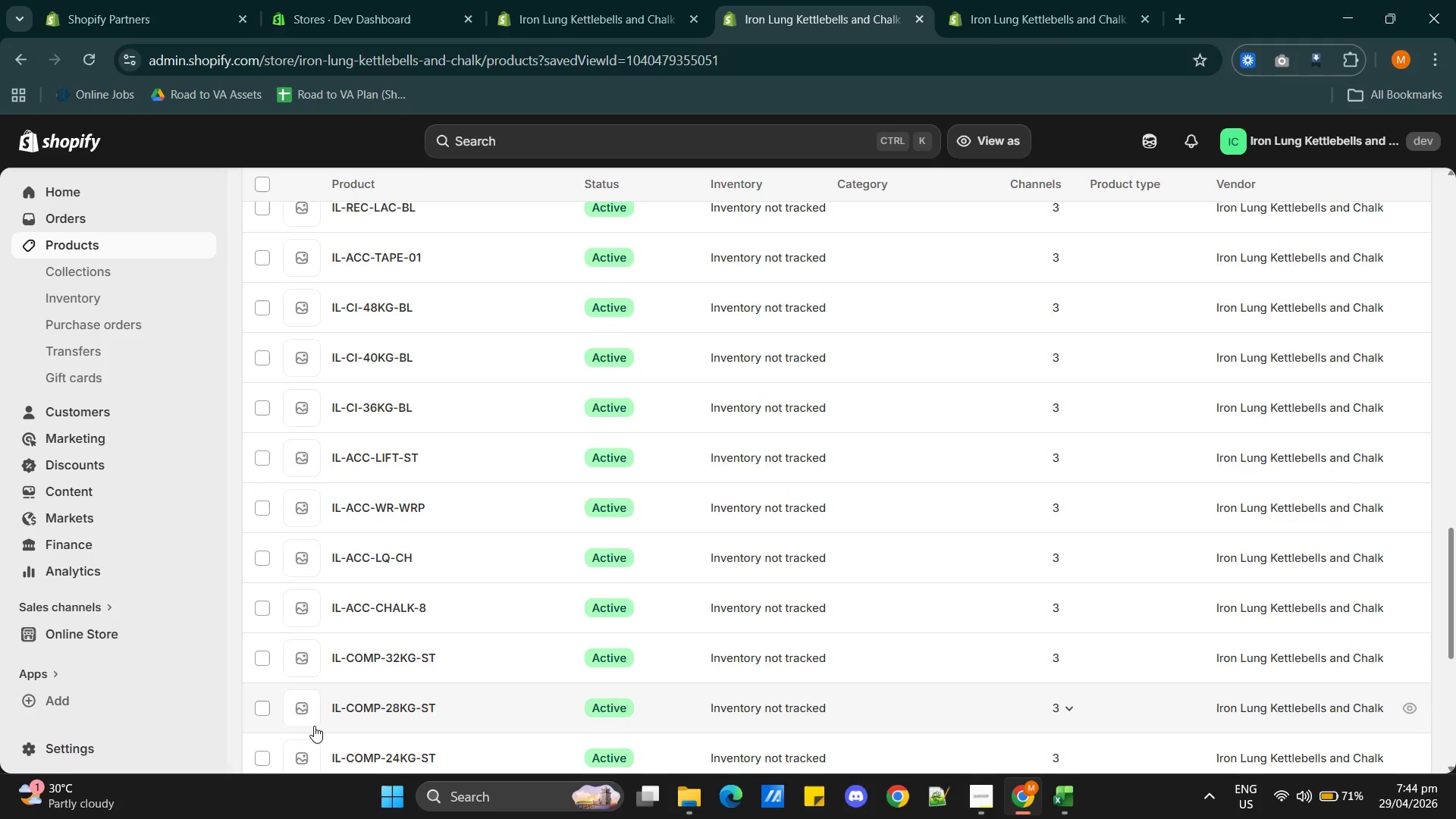 
scroll: coordinate [347, 679], scroll_direction: down, amount: 12.0
 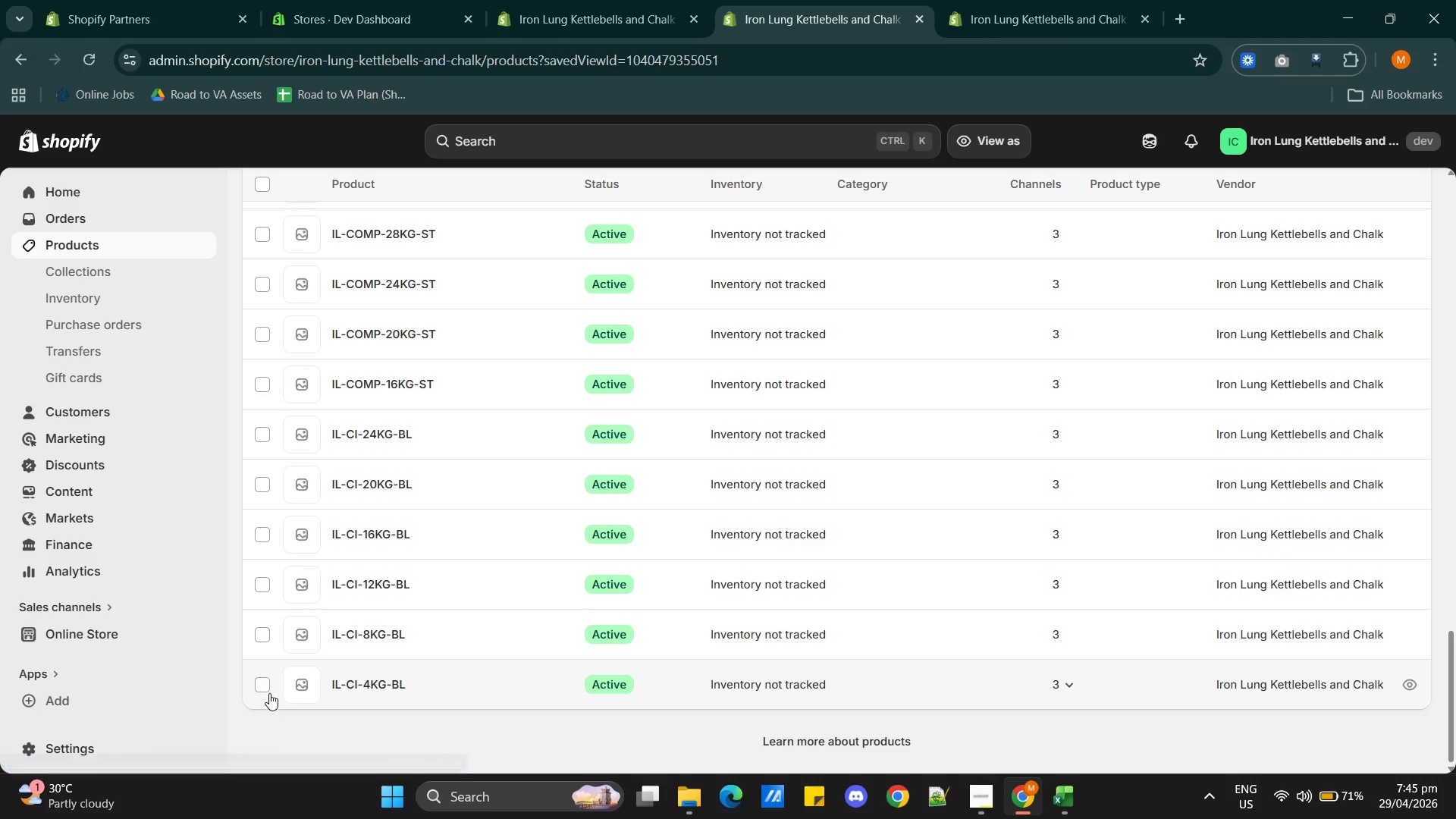 
left_click([256, 686])
 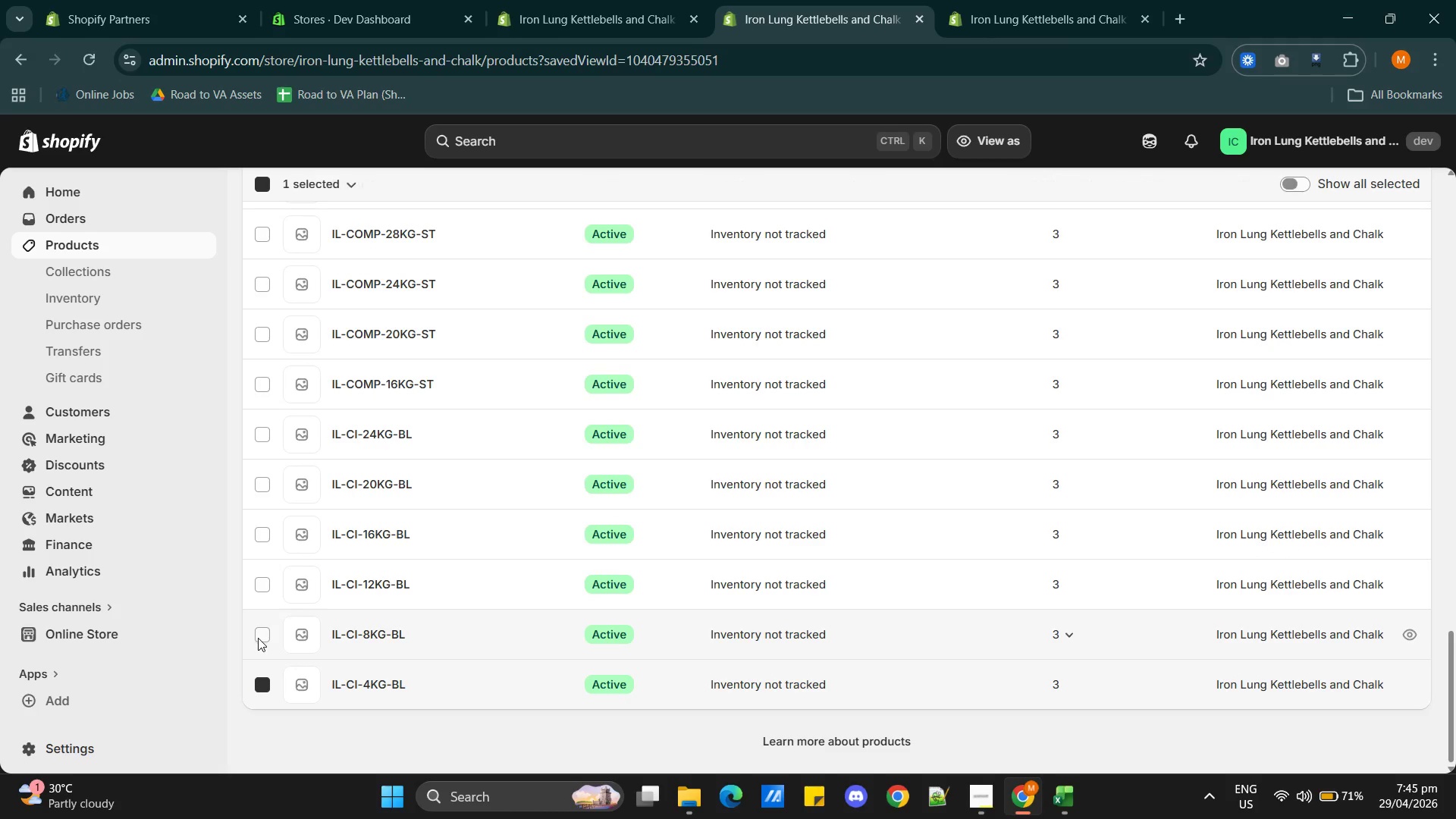 
left_click([258, 638])
 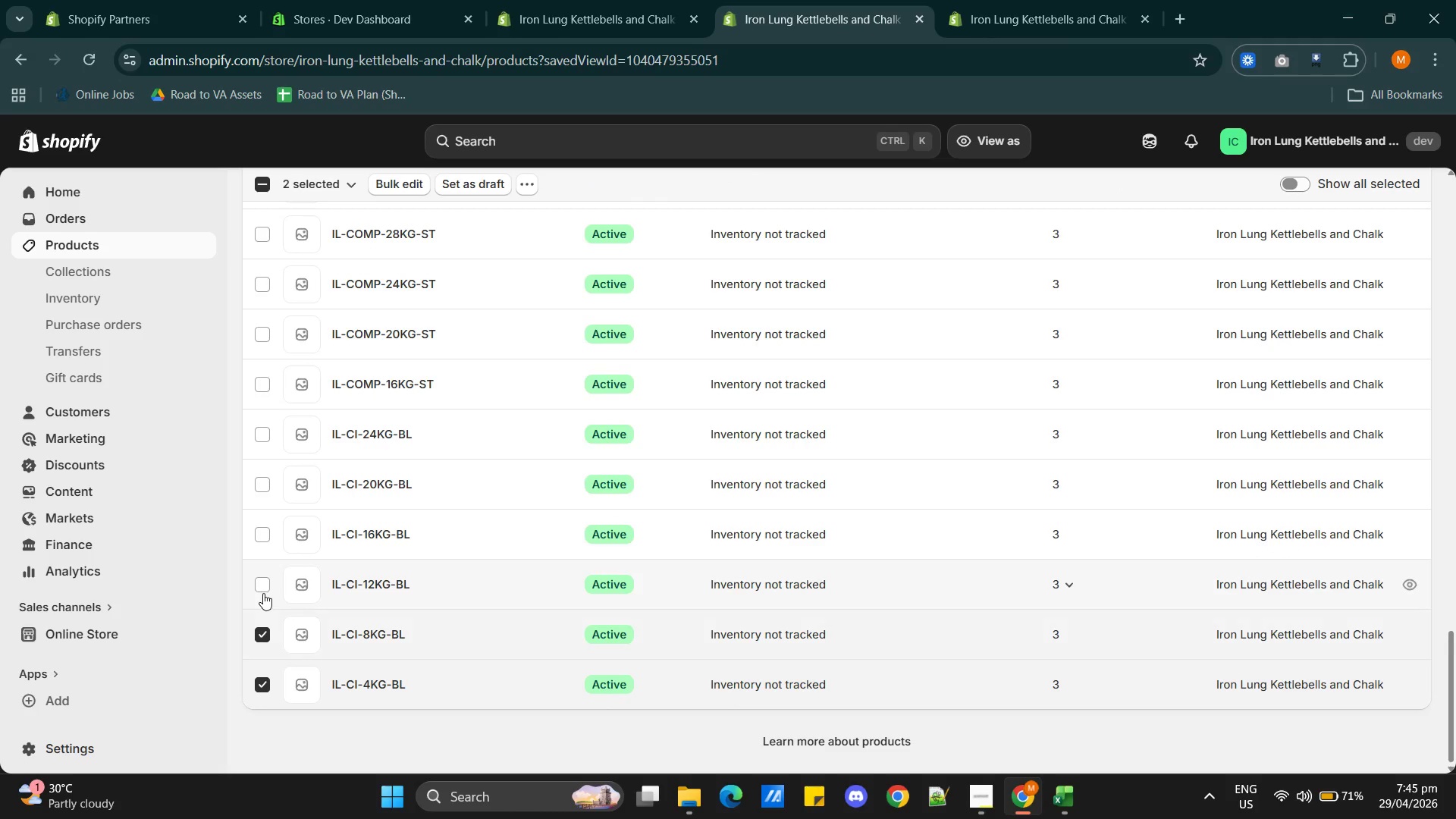 
left_click([264, 590])
 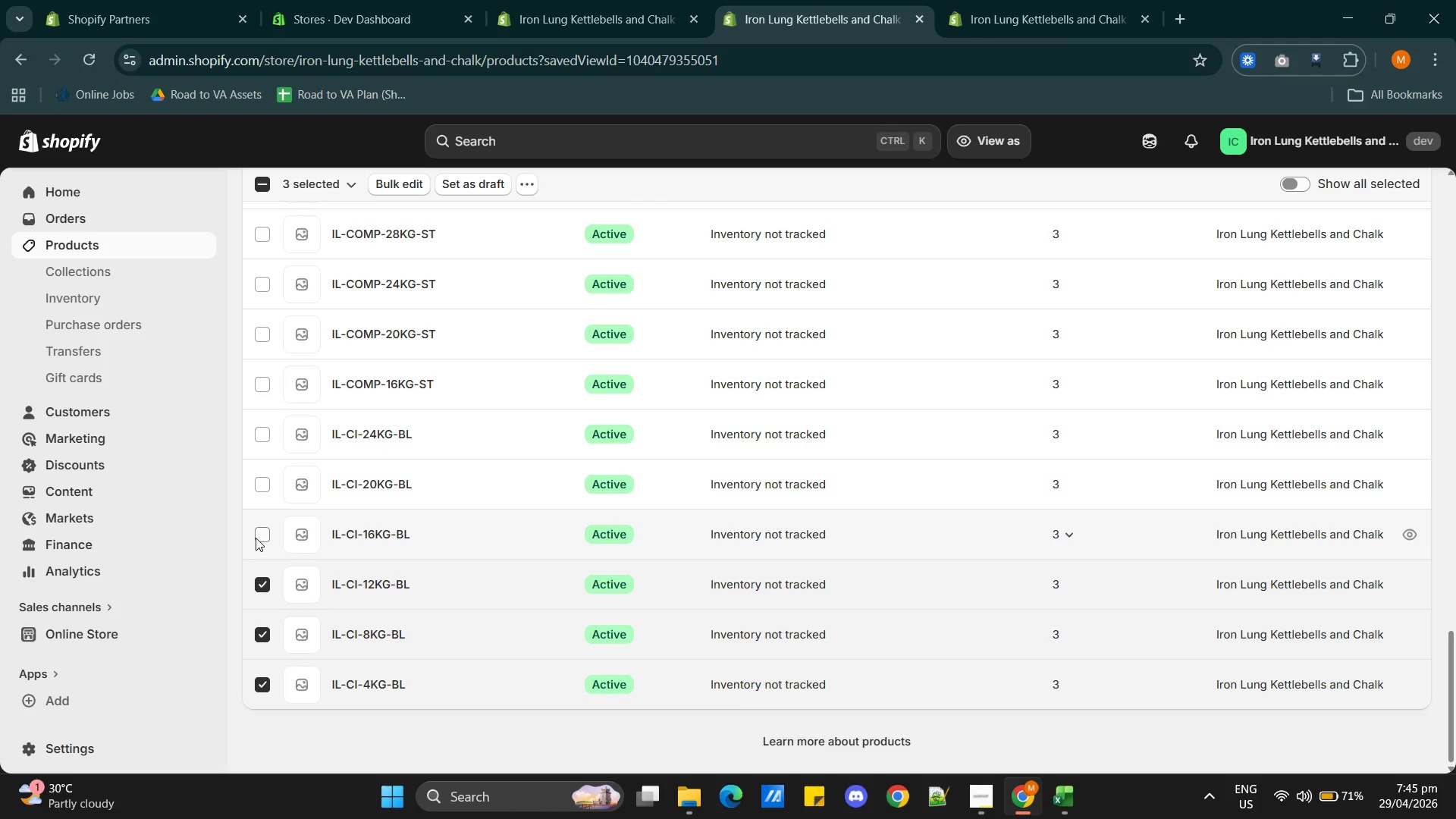 
left_click([256, 537])
 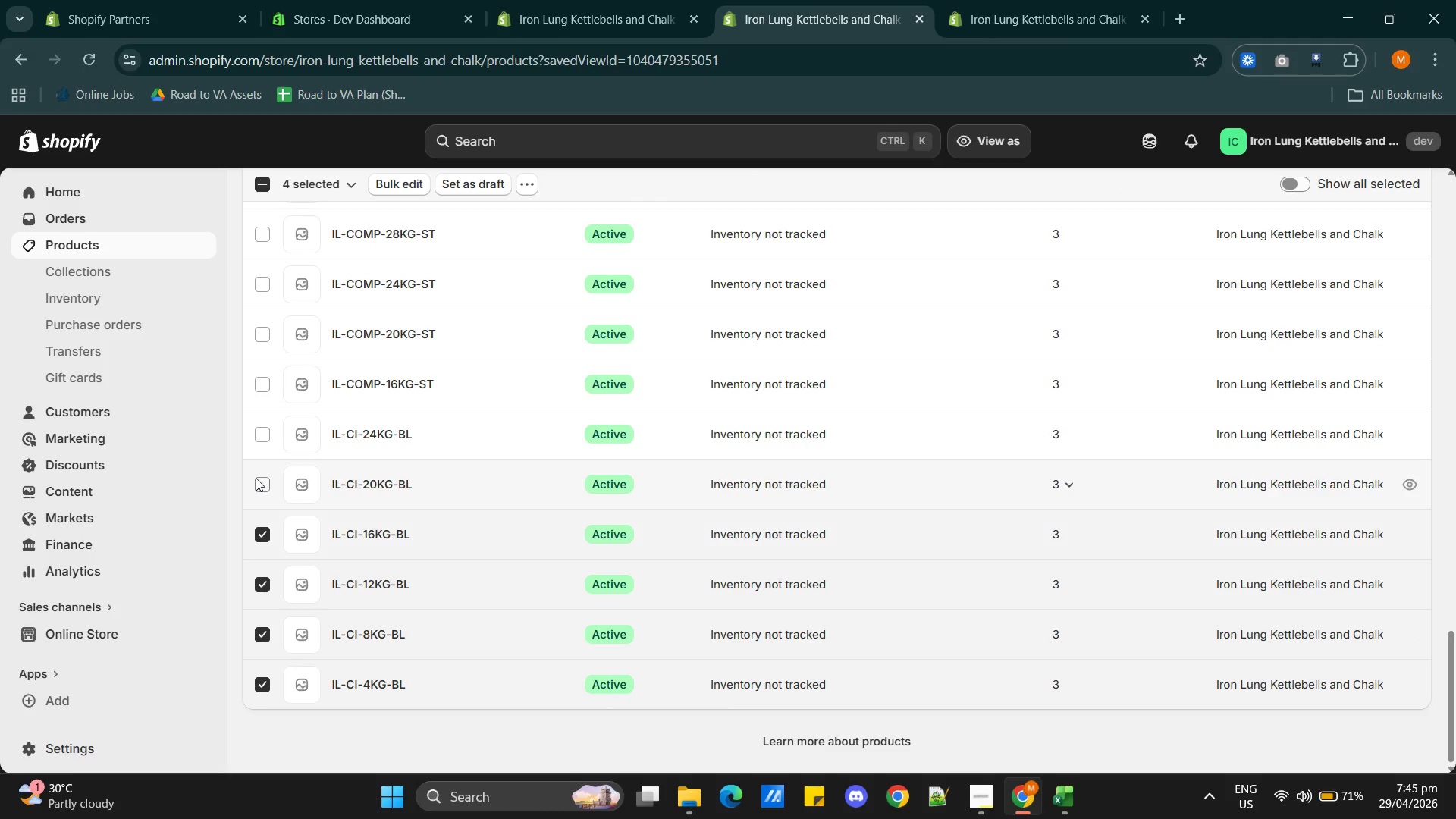 
left_click([256, 478])
 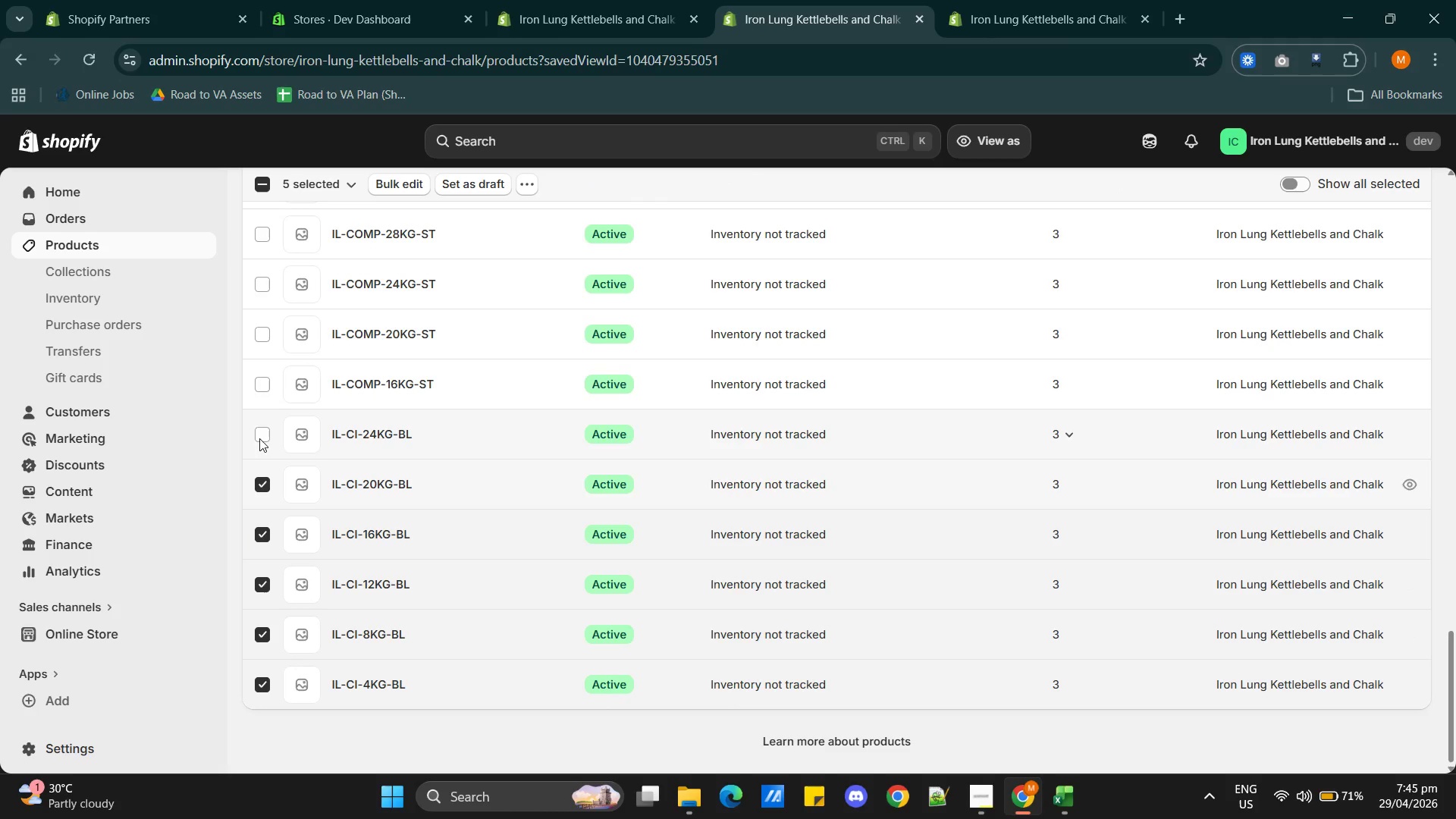 
left_click([258, 435])
 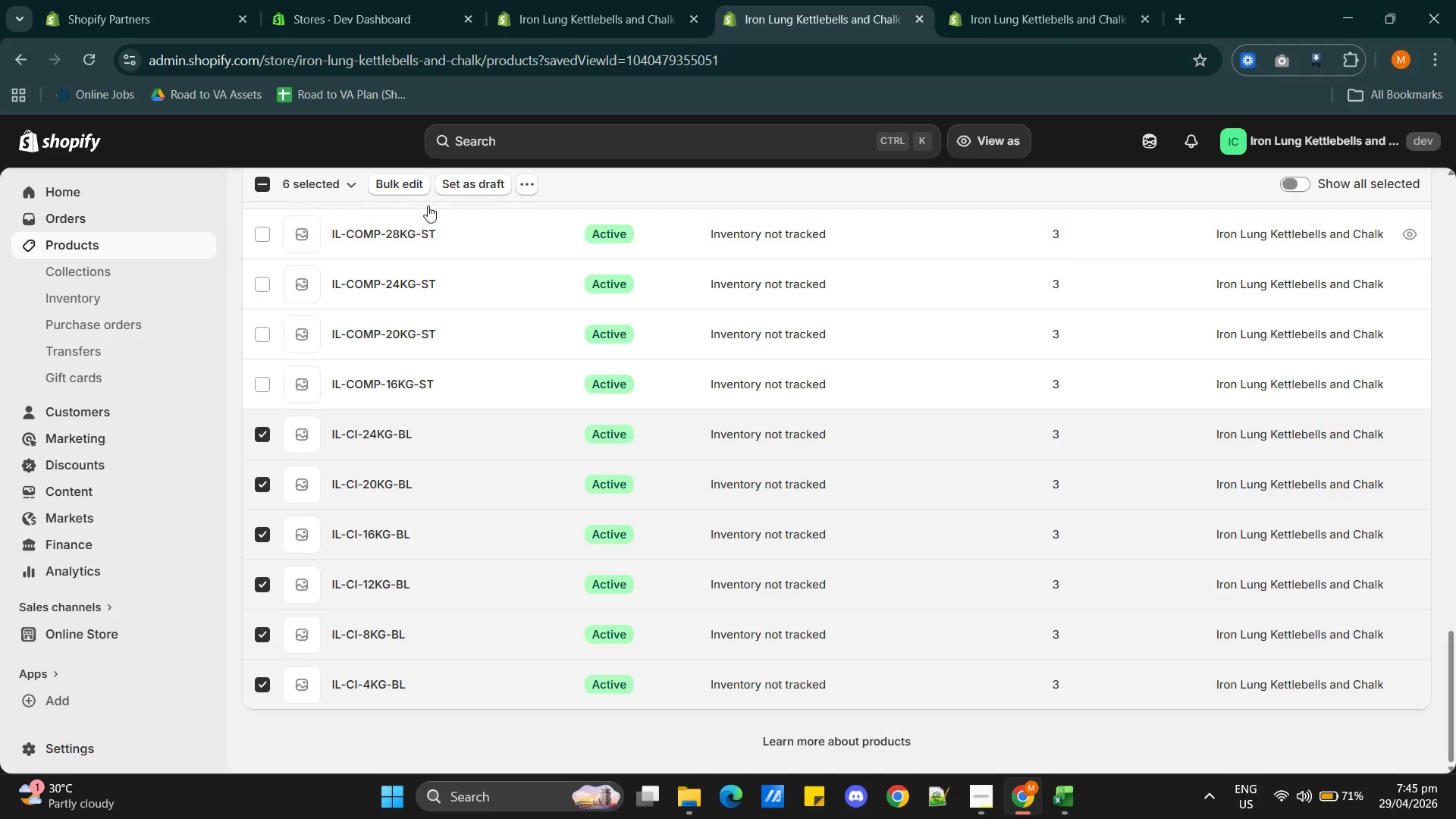 
left_click([530, 184])
 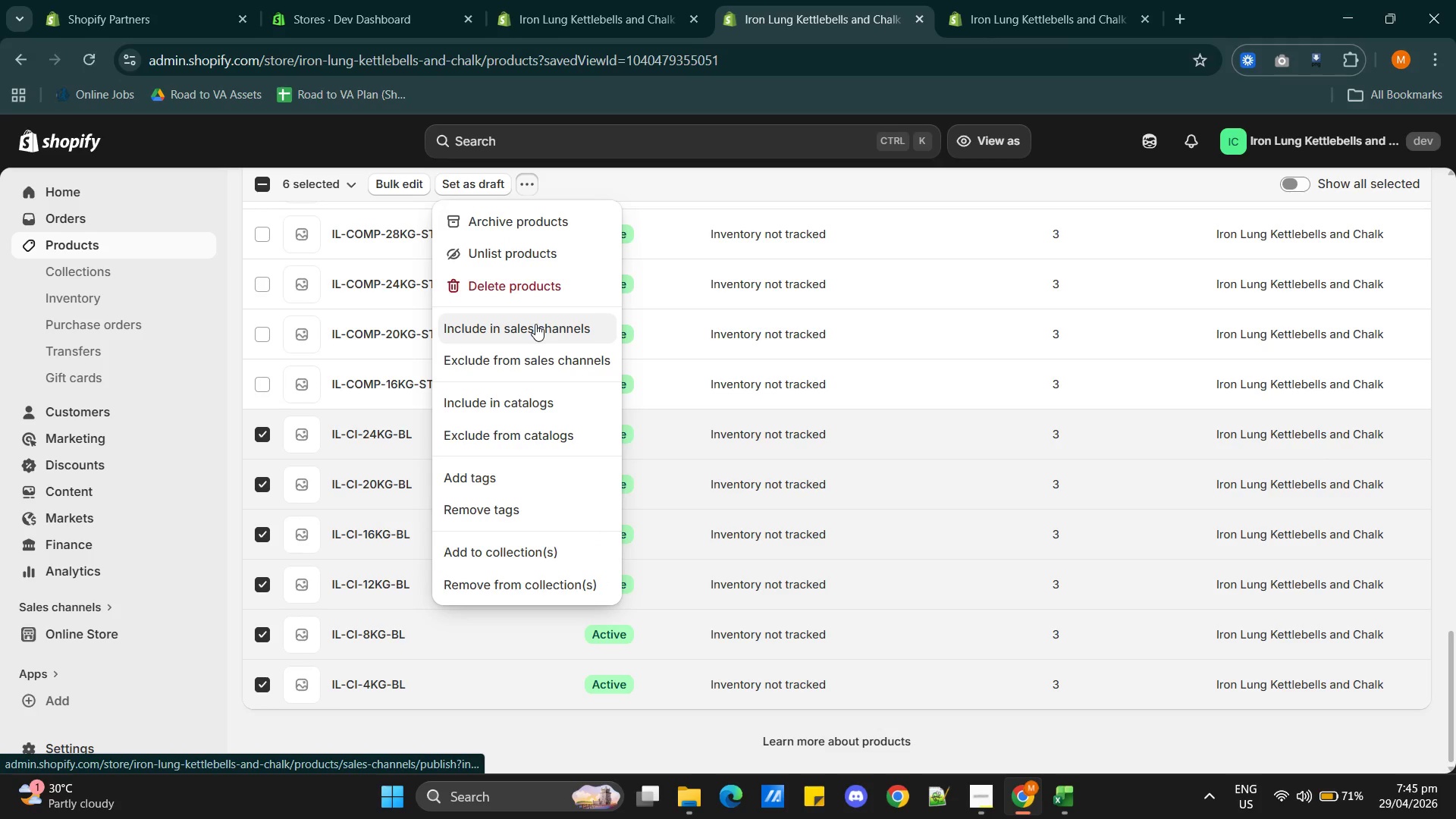 
wait(8.37)
 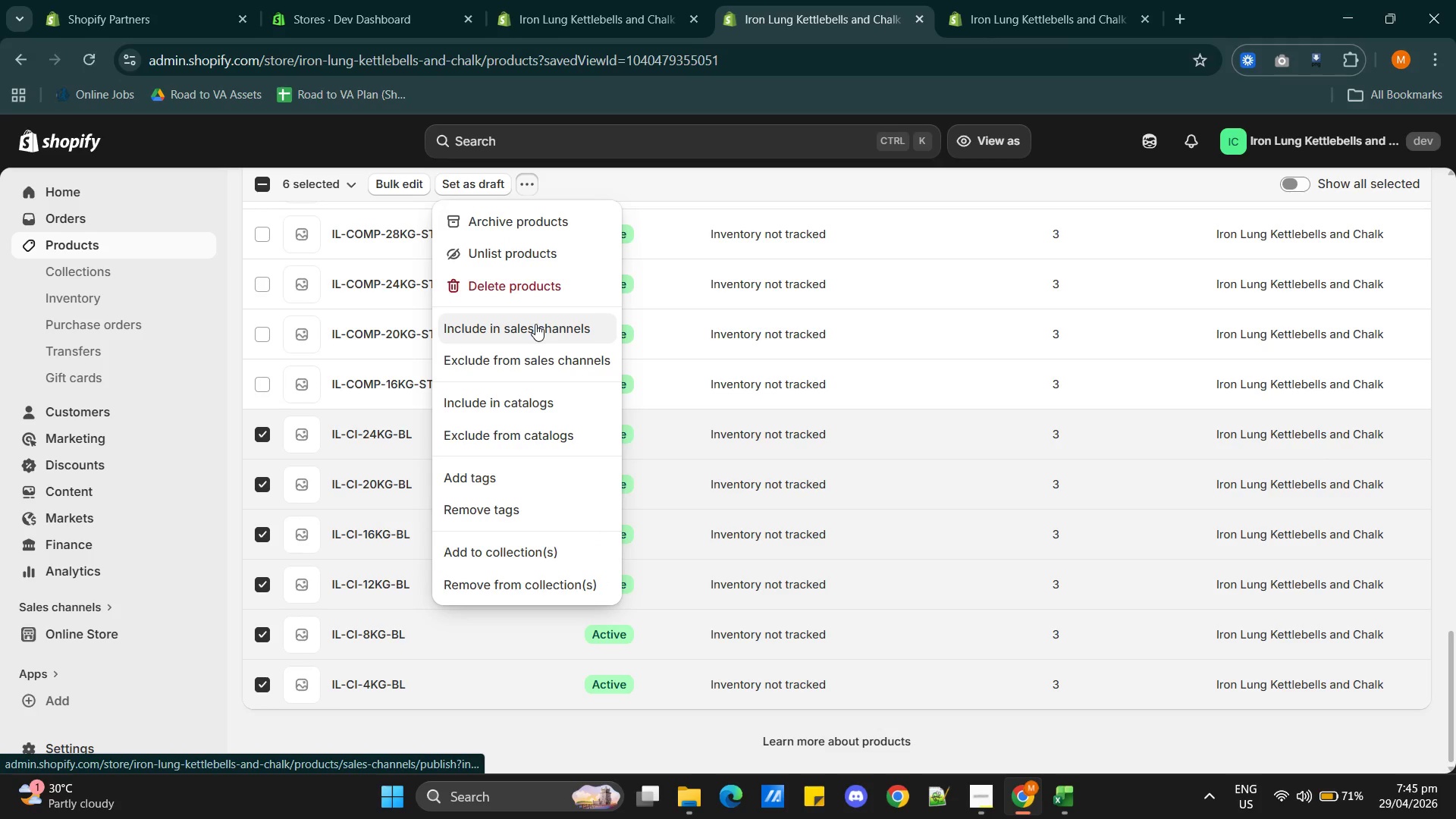 
mouse_move([575, 441])
 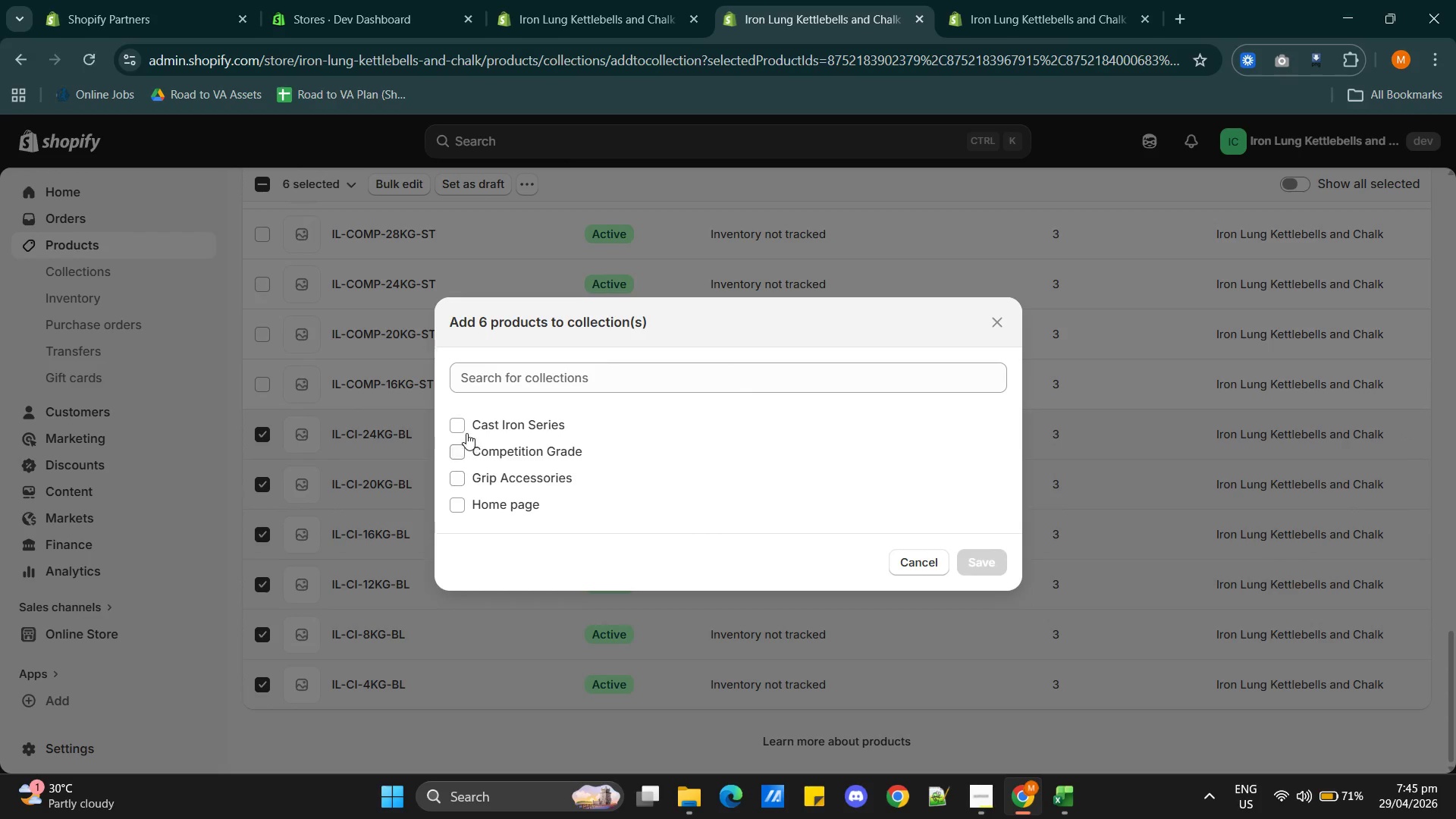 
left_click([462, 424])
 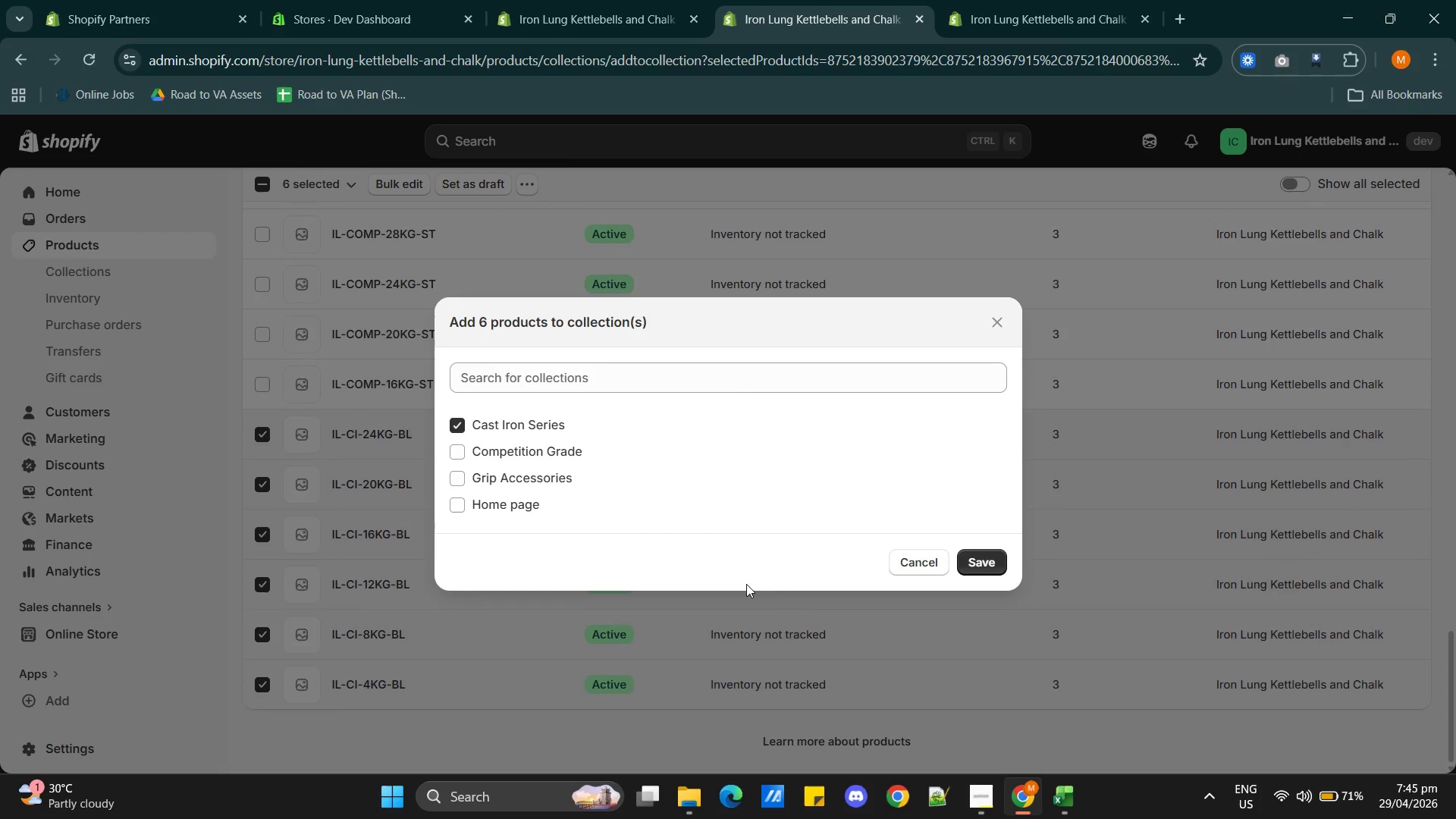 
left_click([985, 560])
 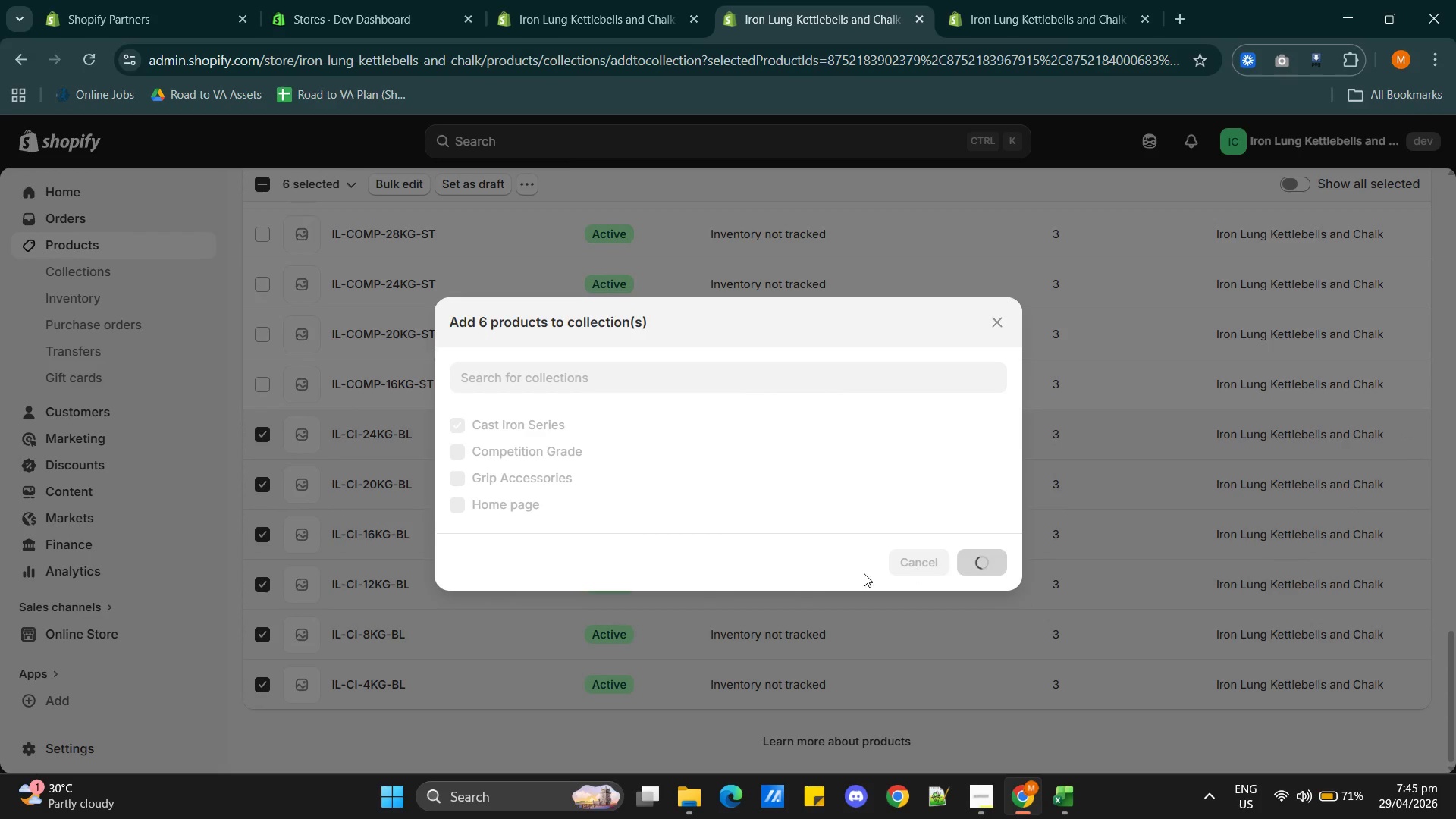 
mouse_move([753, 573])
 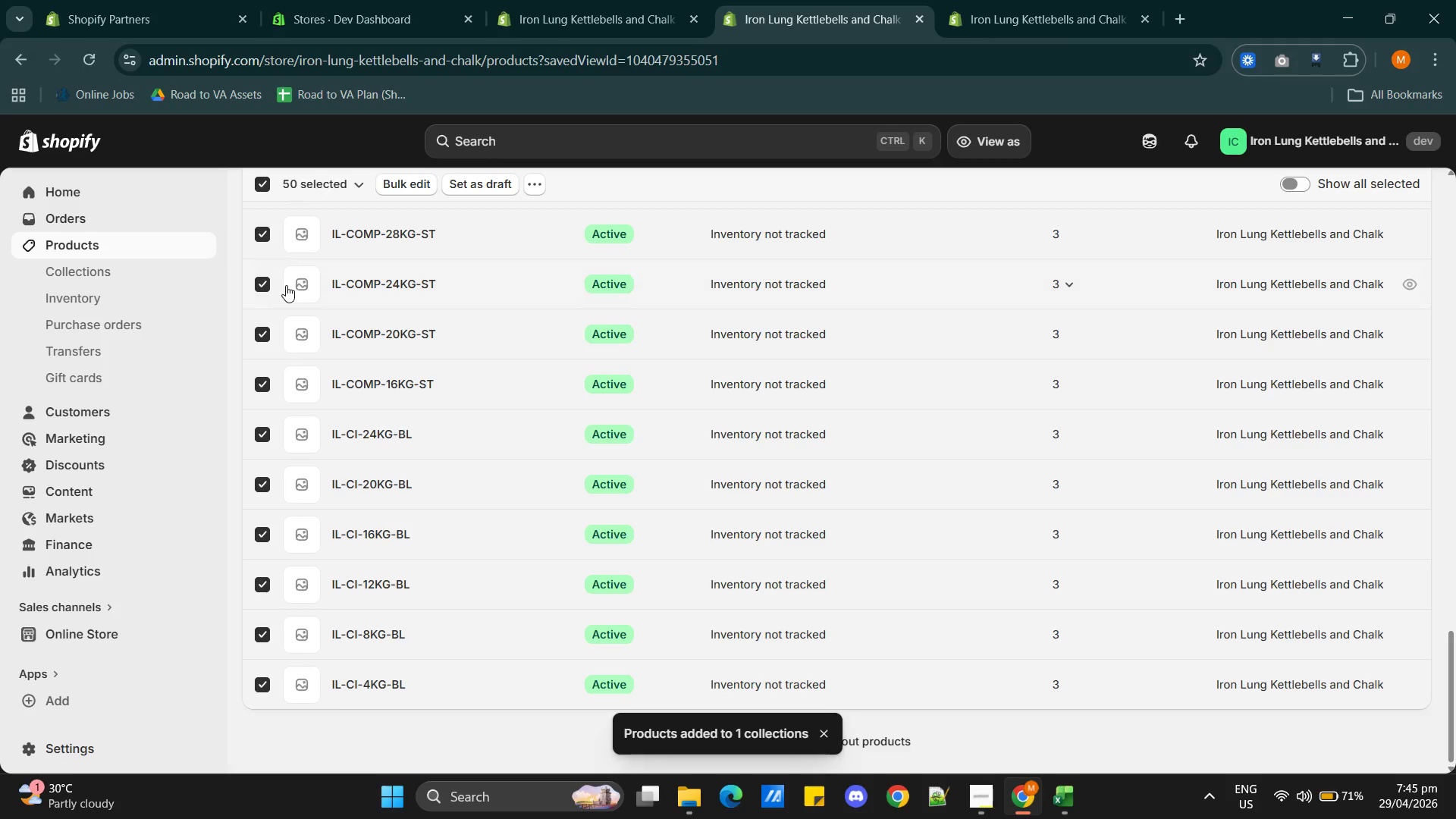 
left_click([255, 187])
 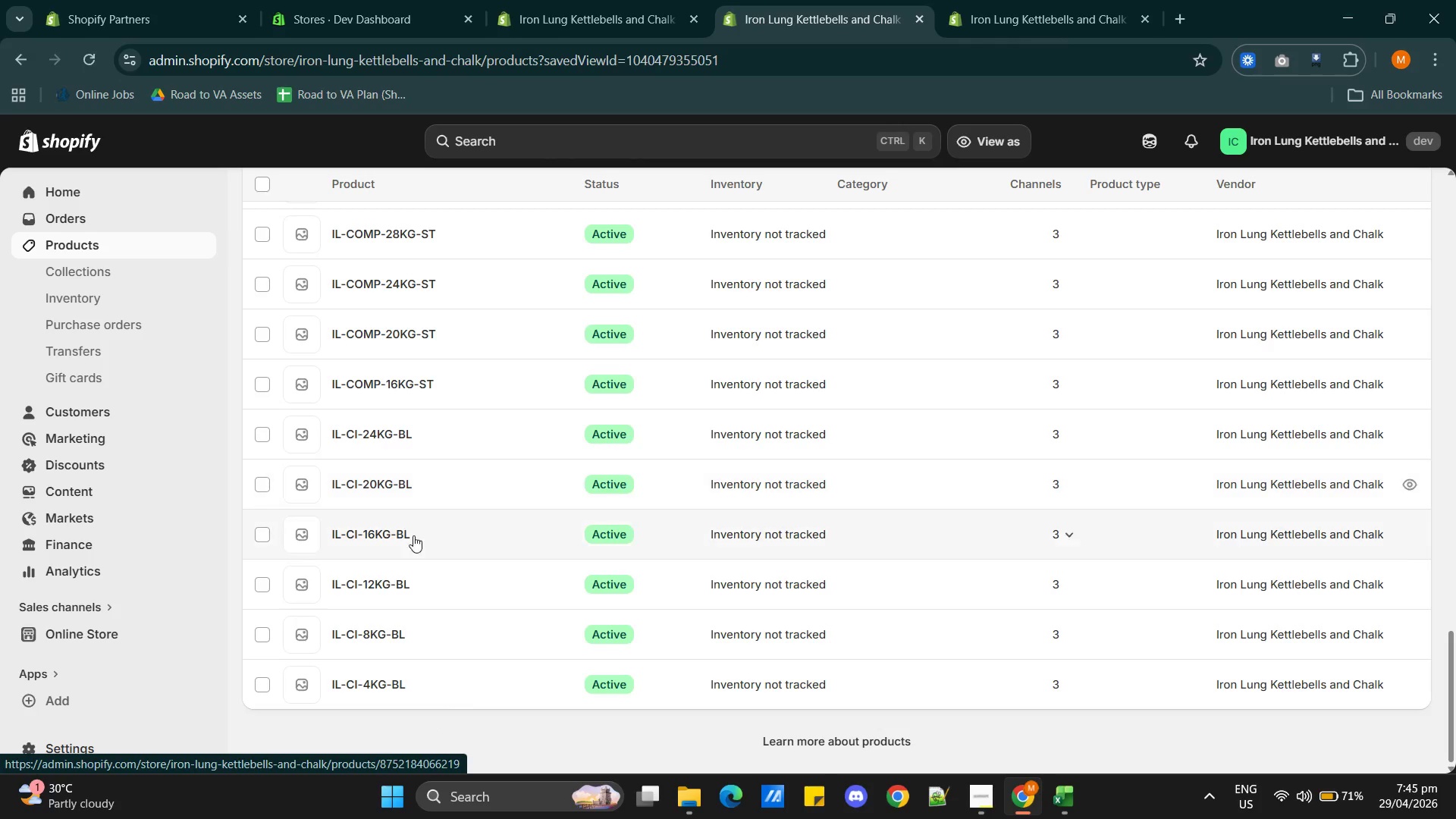 
wait(6.72)
 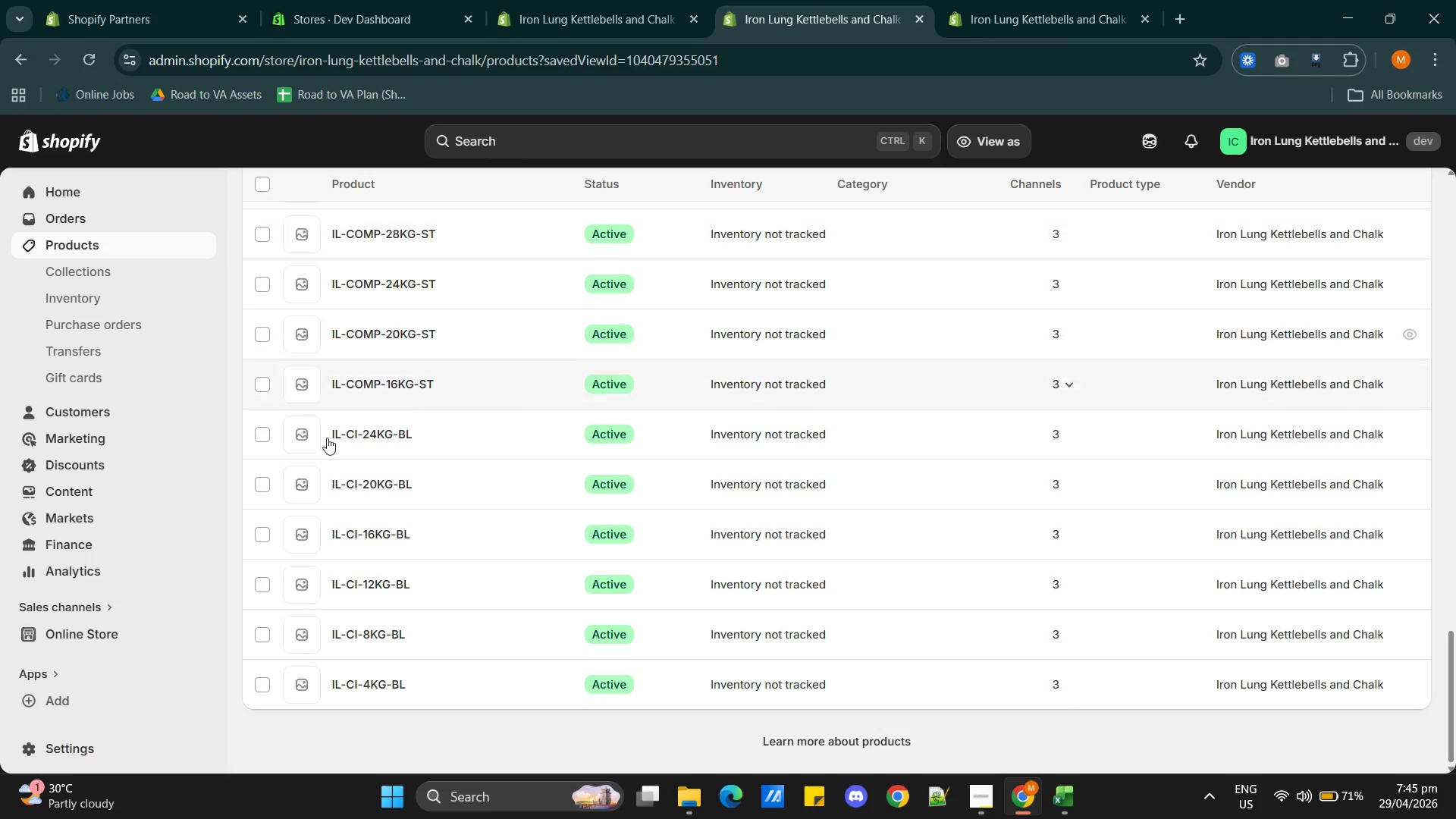 
left_click([497, 61])
 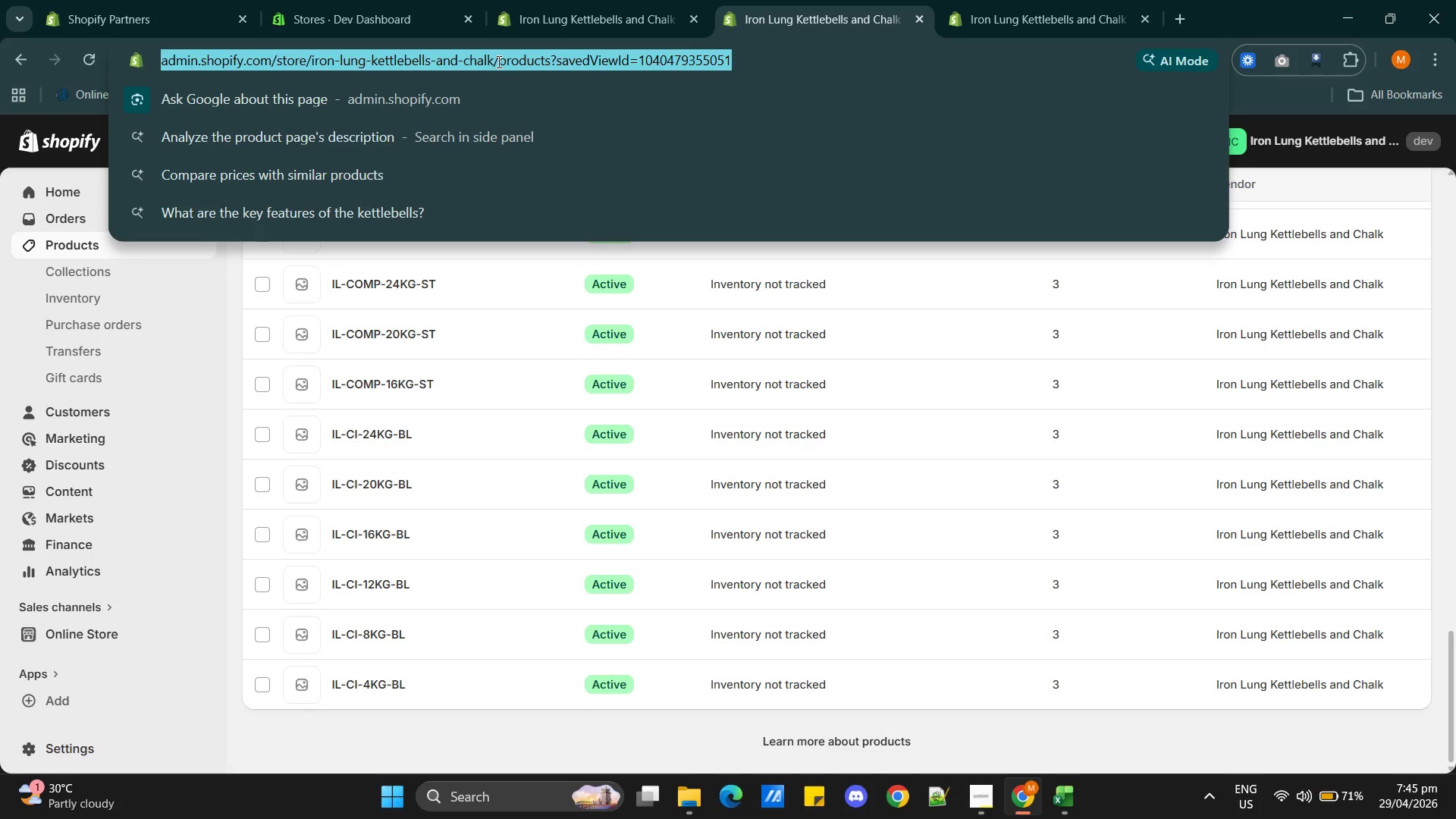 
key(Enter)
 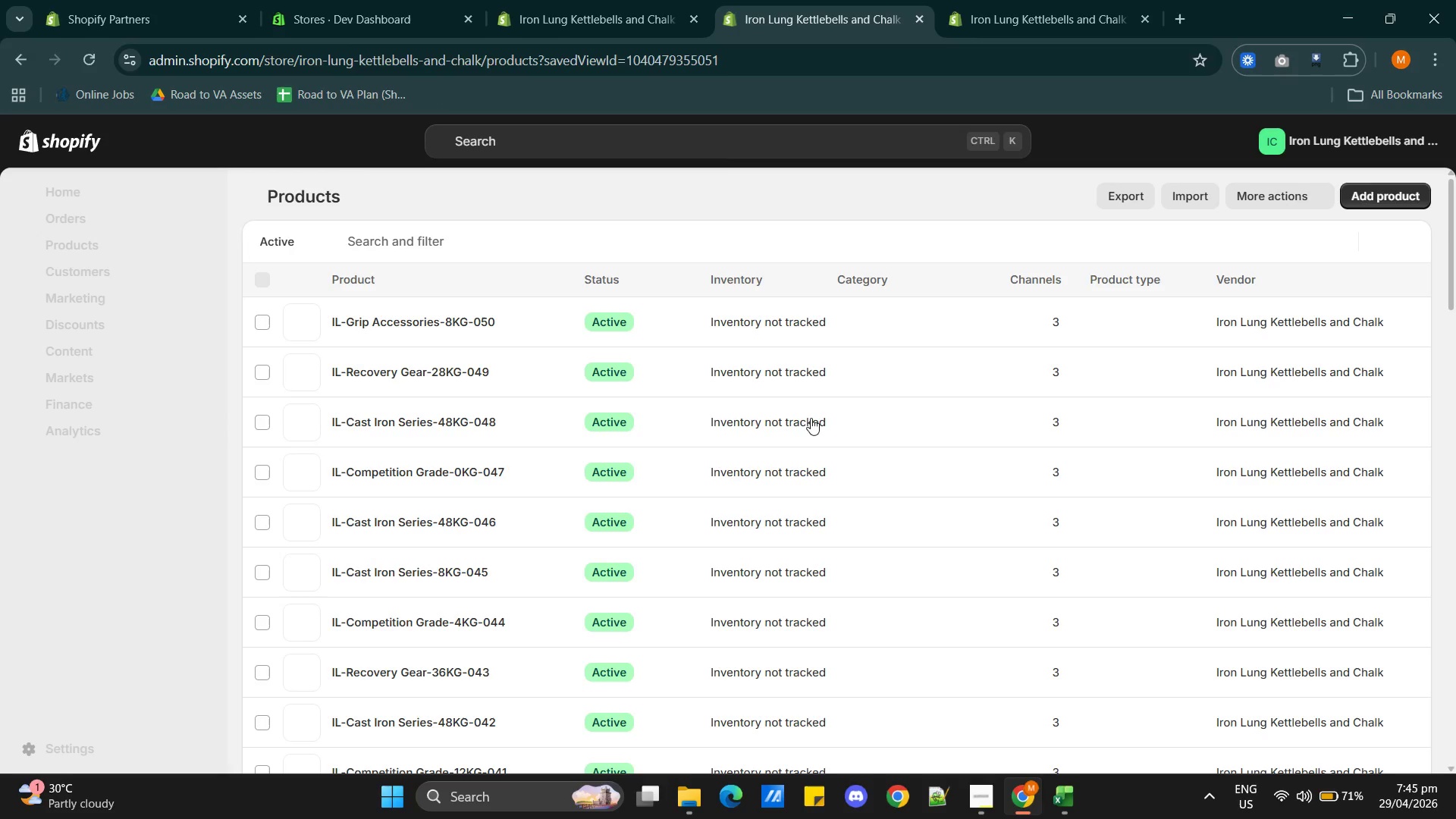 
wait(7.14)
 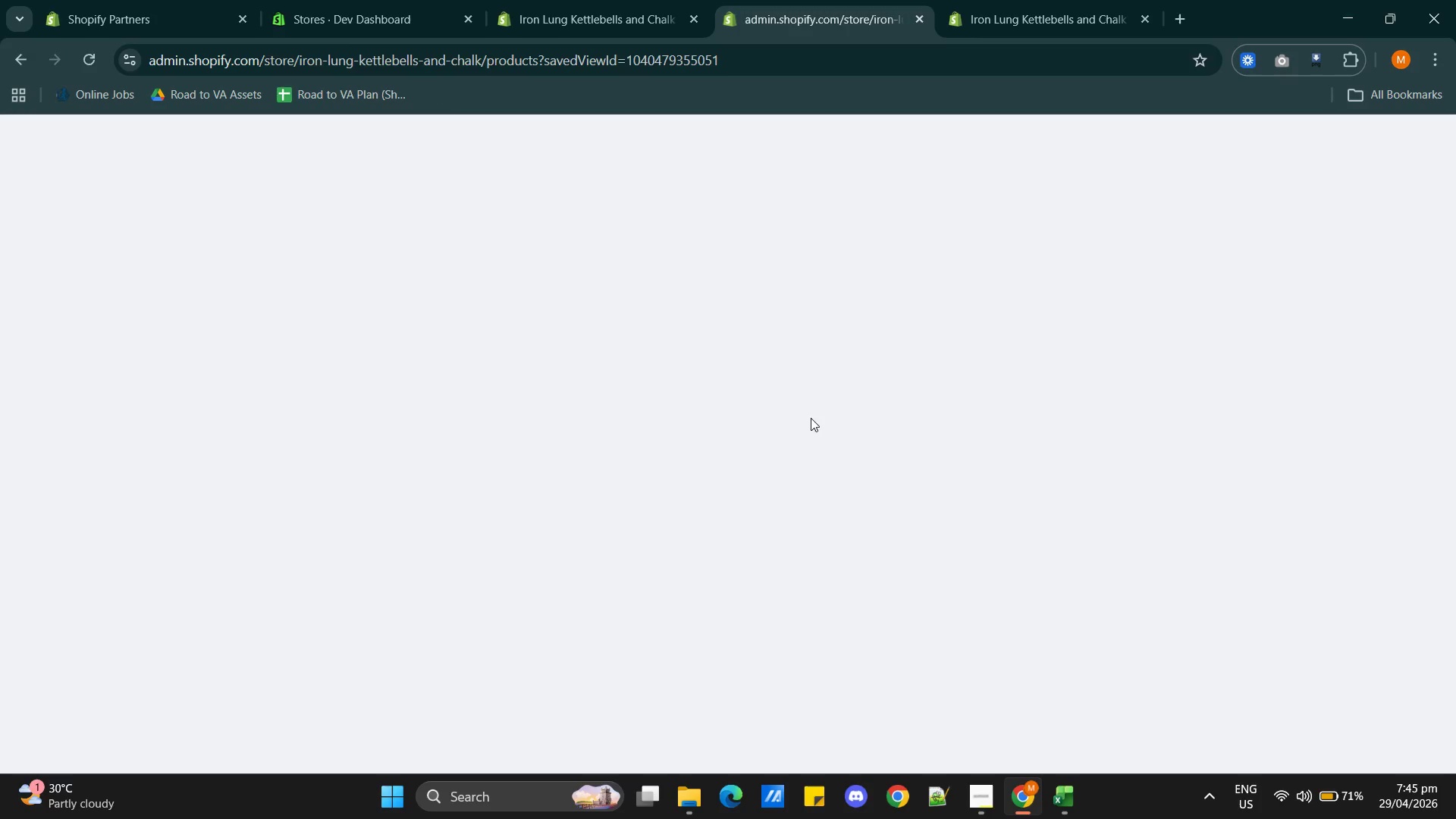 
scroll: coordinate [1158, 678], scroll_direction: down, amount: 51.0
 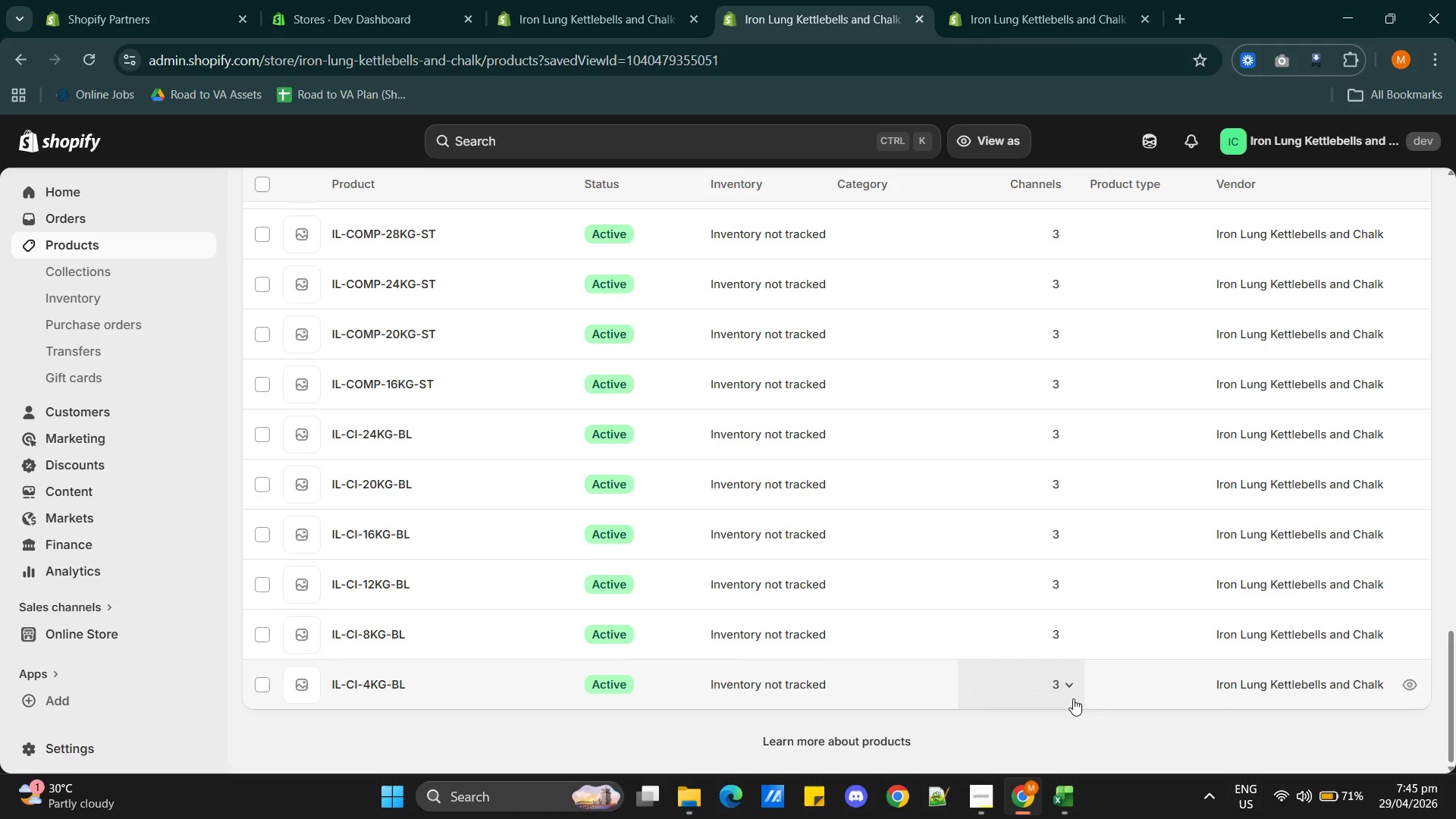 
left_click([1072, 686])
 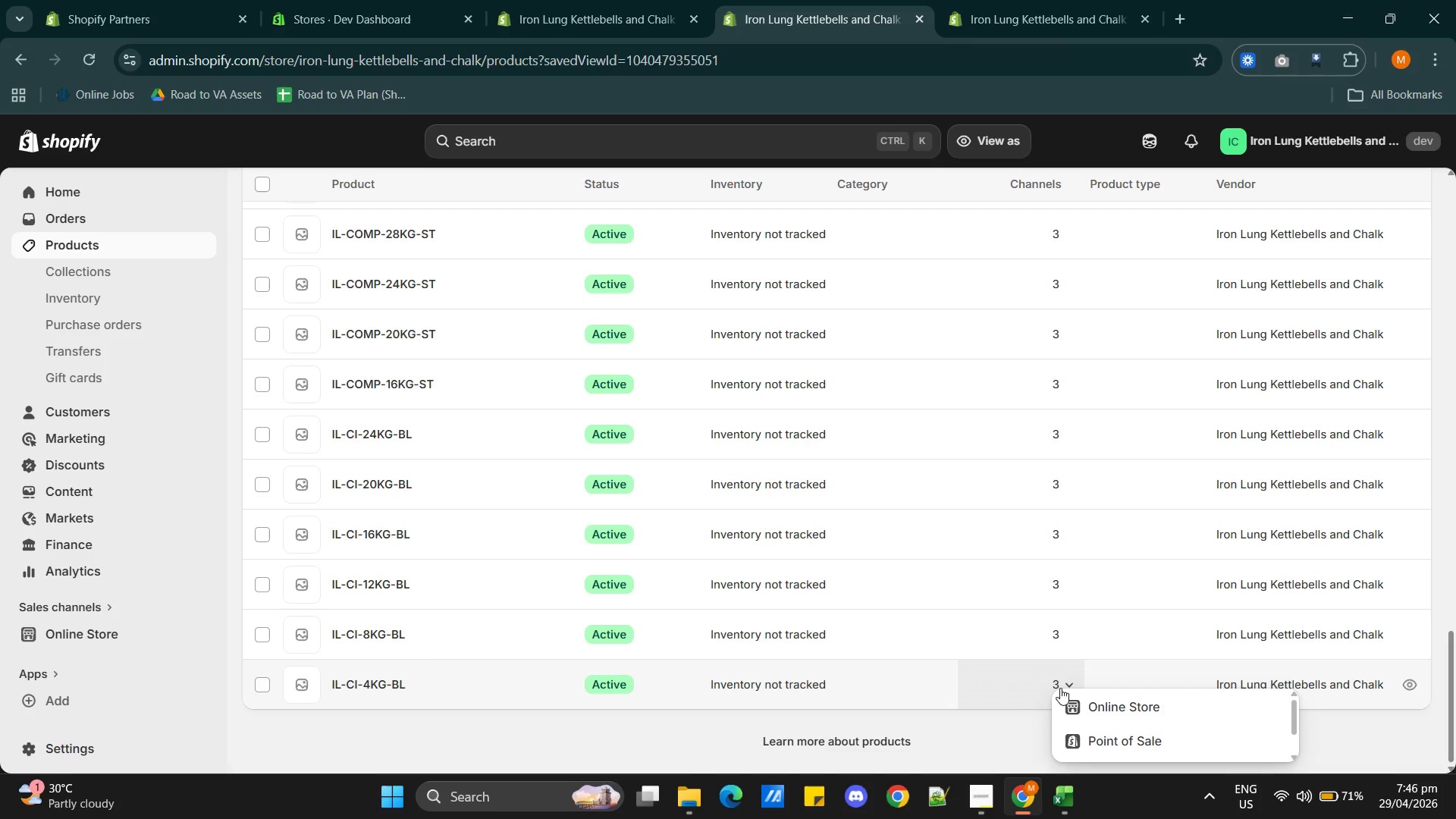 
left_click([988, 732])
 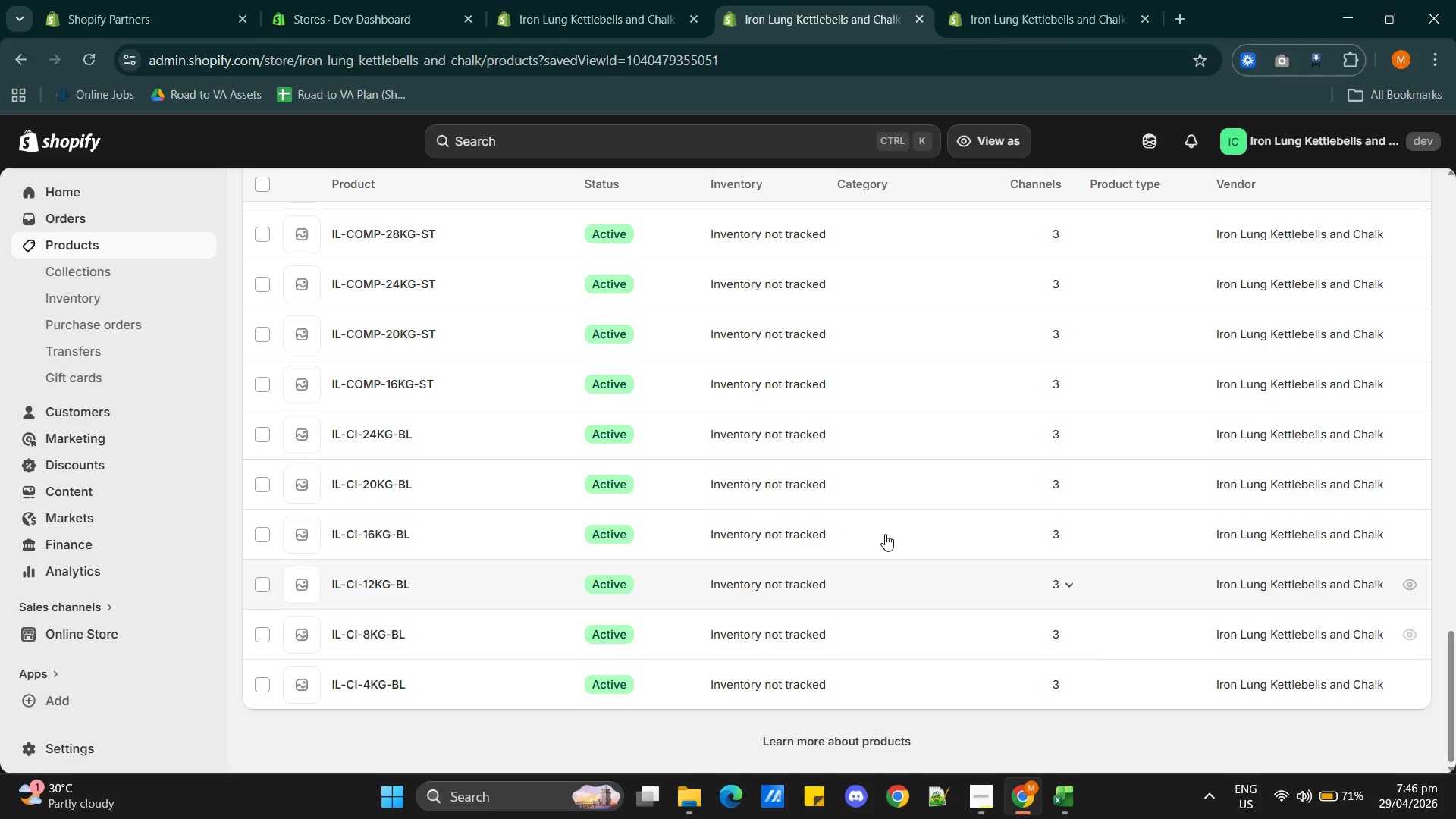 
wait(5.67)
 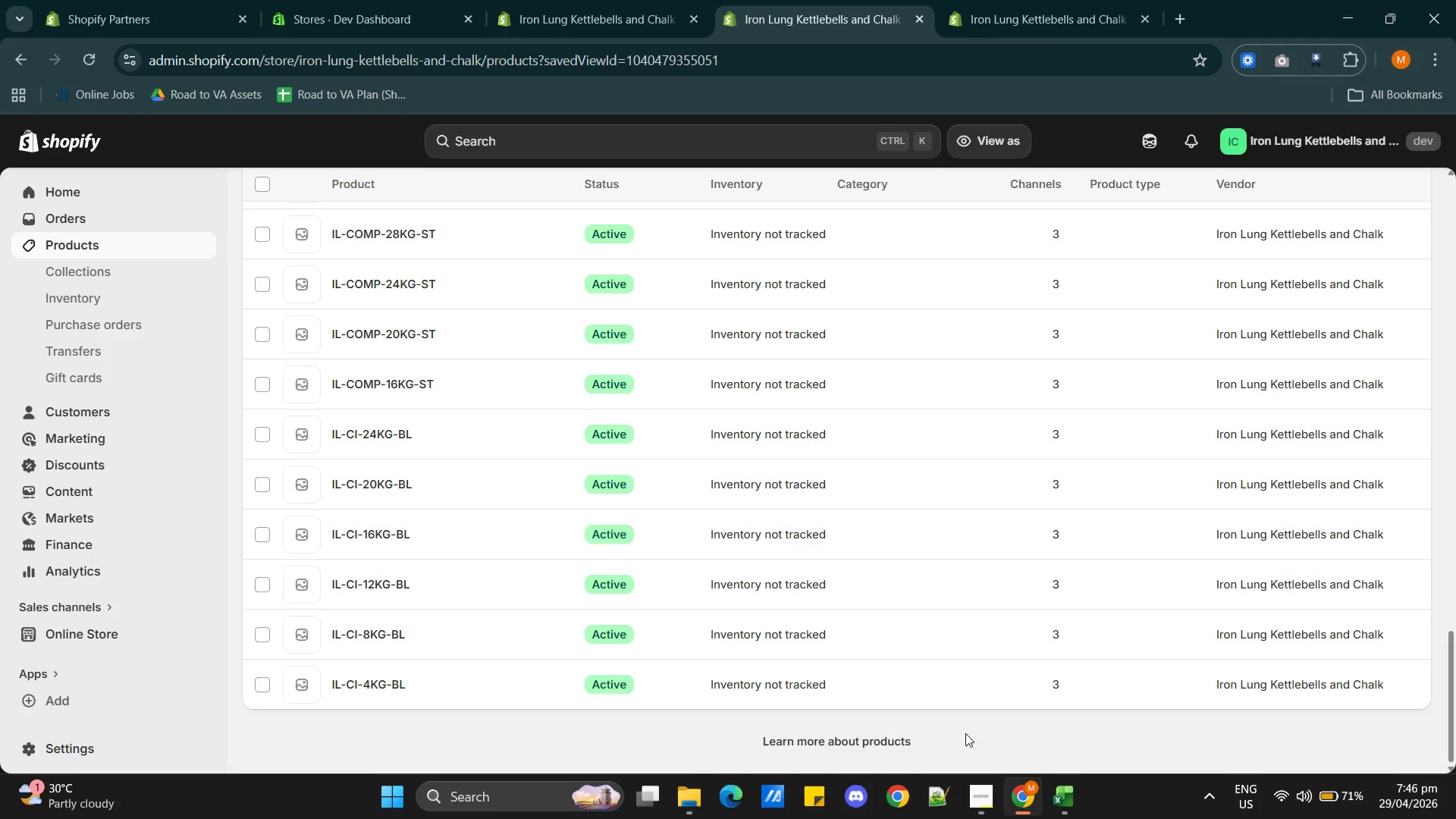 
scroll: coordinate [791, 601], scroll_direction: down, amount: 12.0
 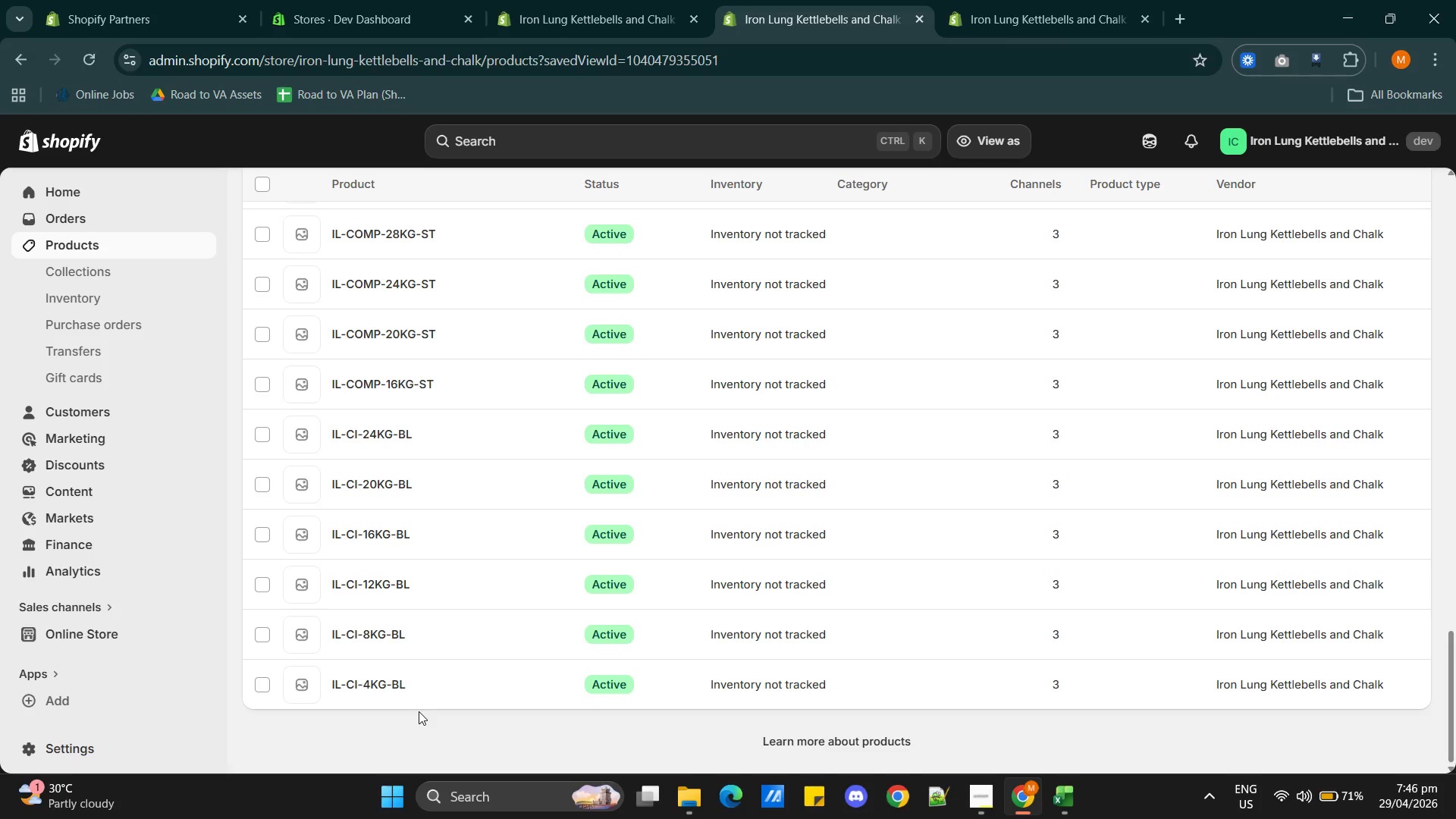 
hold_key(key=ControlLeft, duration=0.97)
 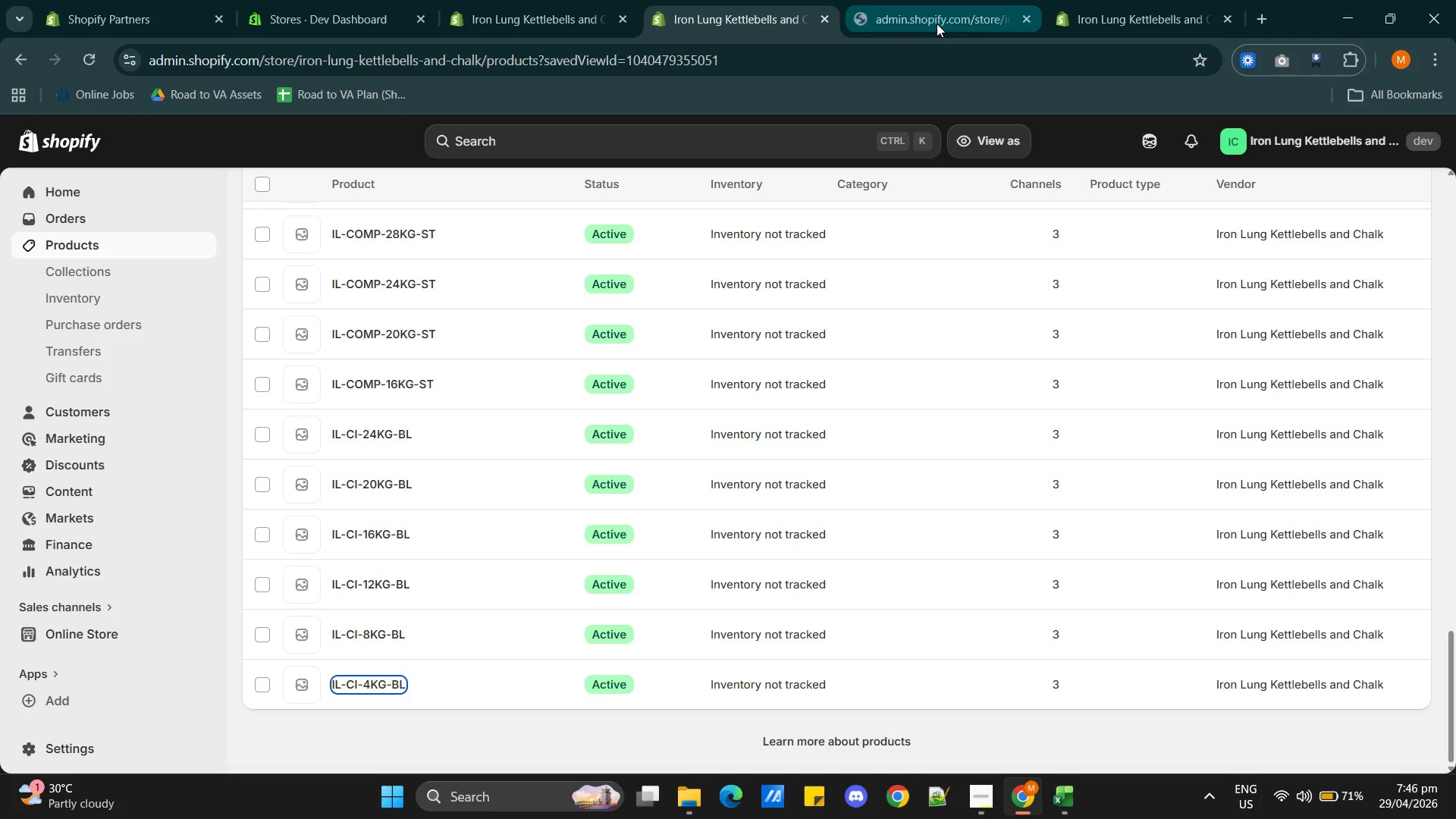 
mouse_move([919, 25])
 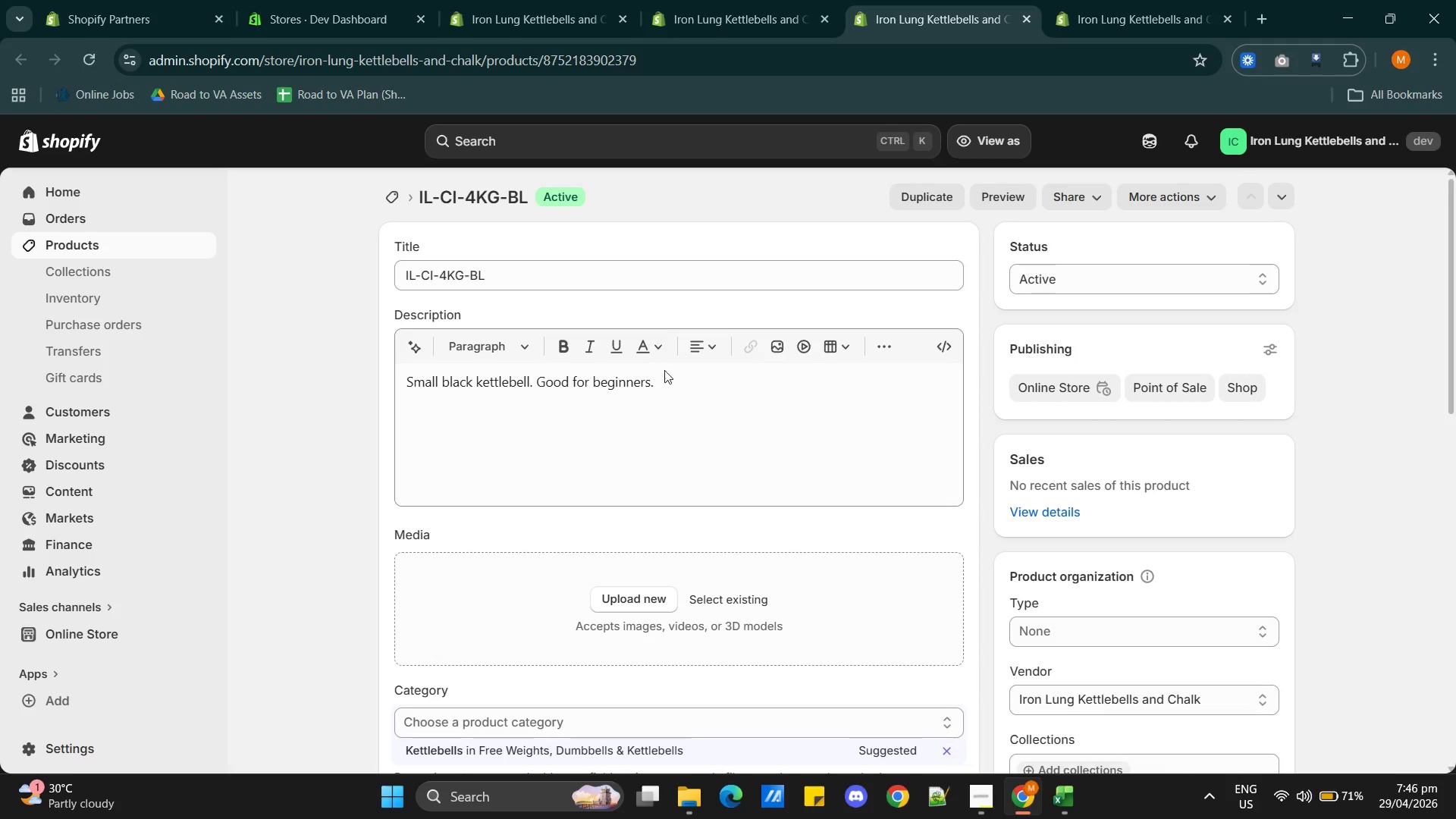 
scroll: coordinate [802, 388], scroll_direction: down, amount: 5.0
 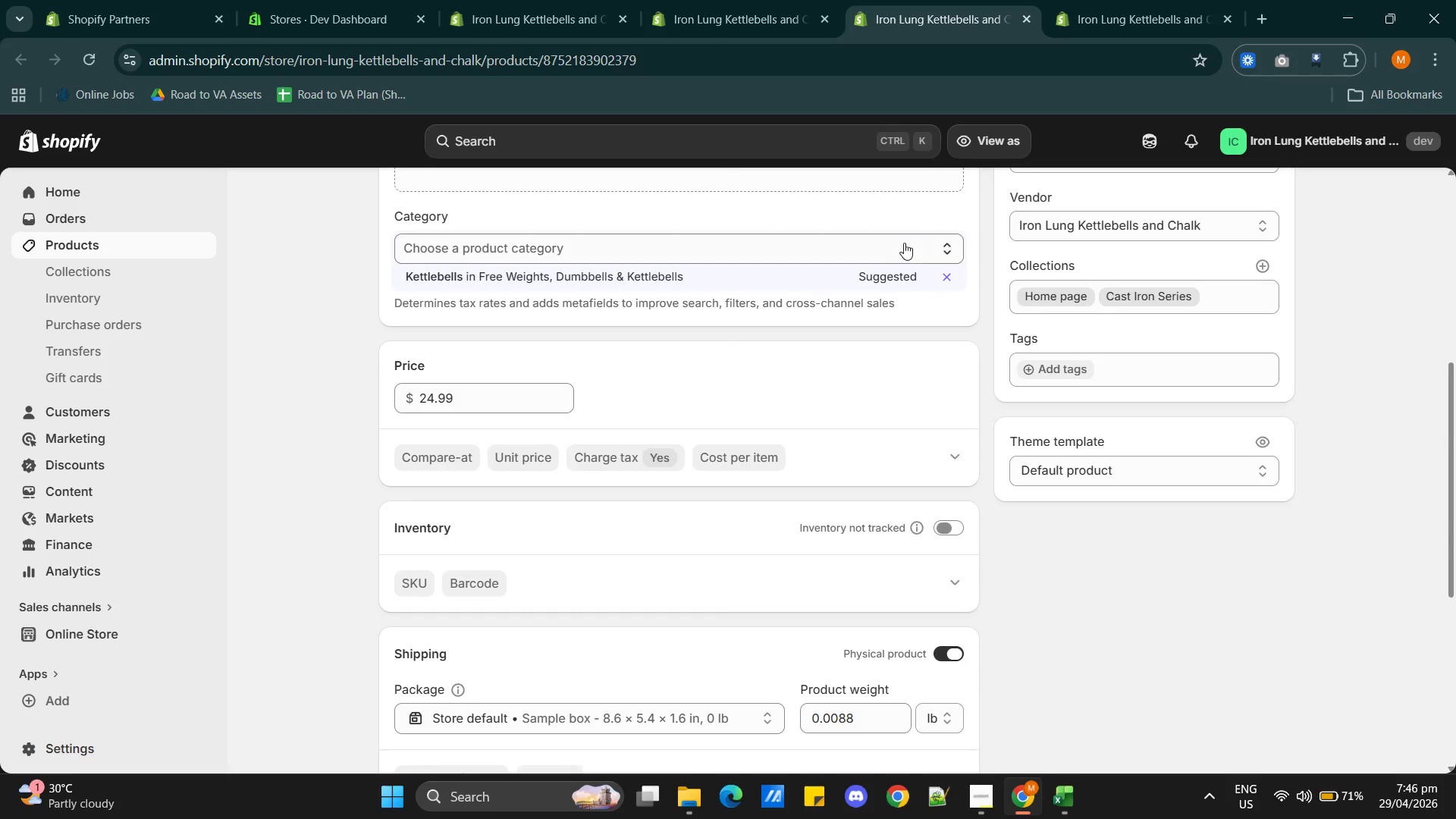 
left_click([899, 249])
 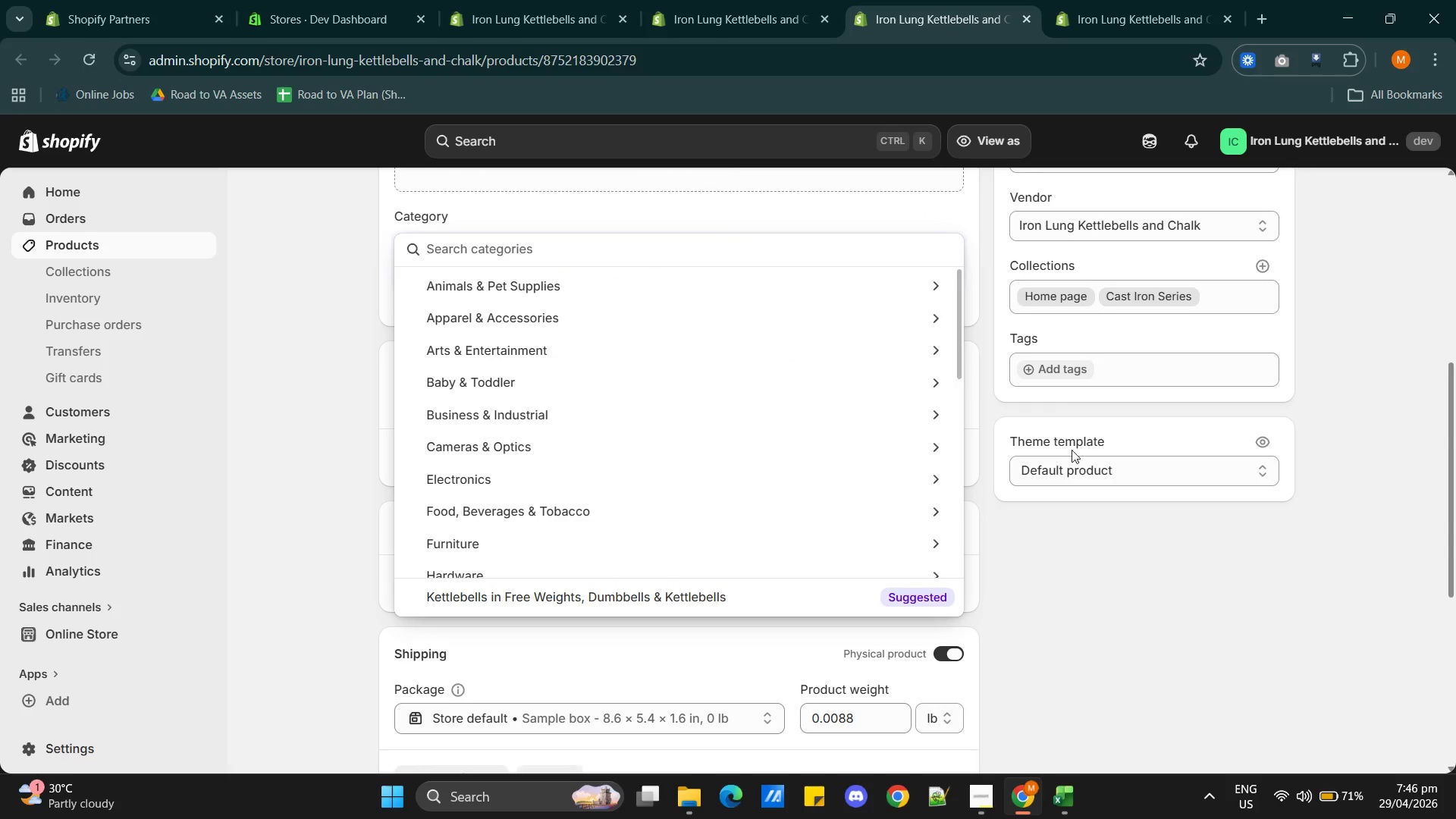 
left_click([1085, 520])
 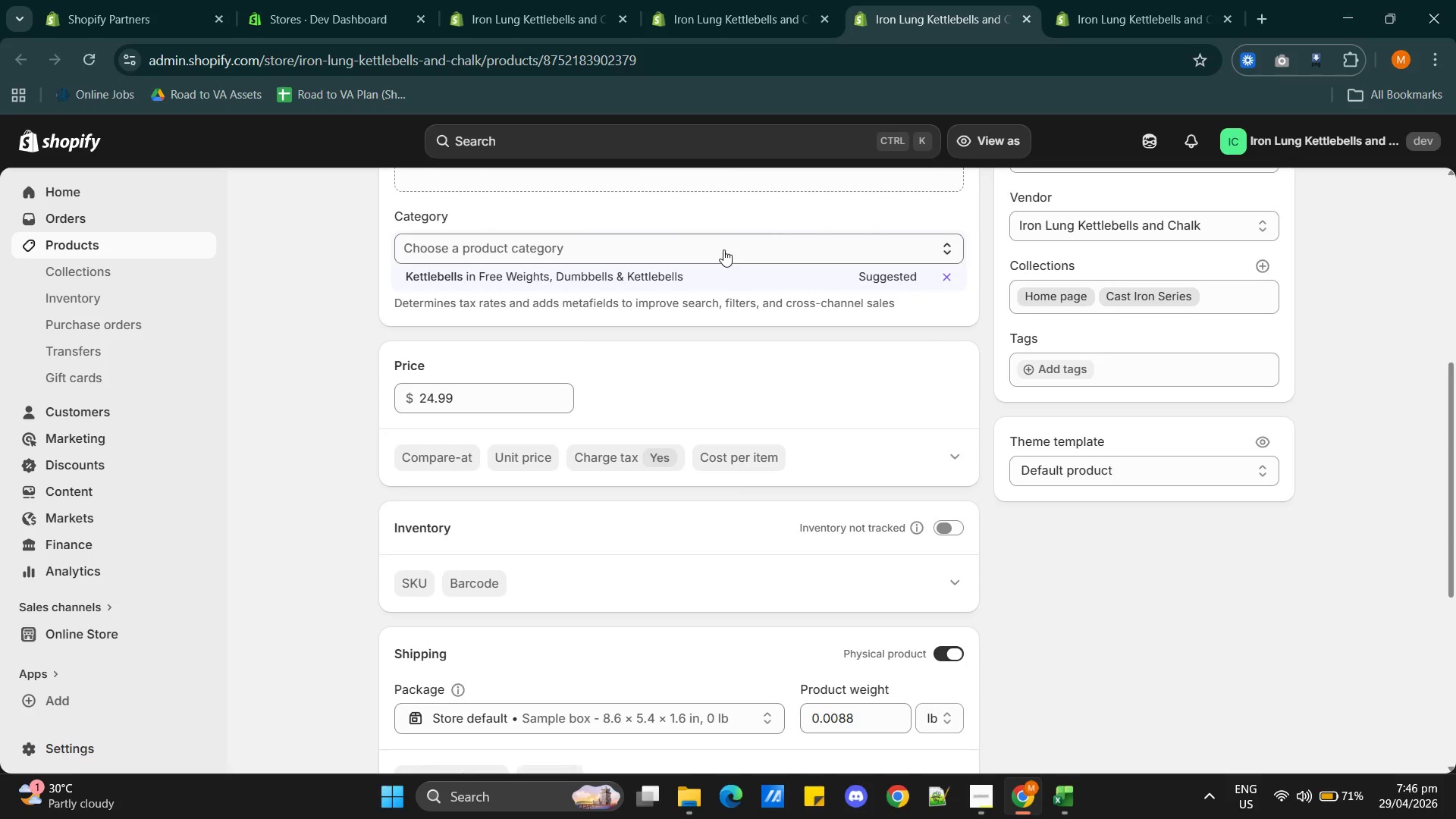 
scroll: coordinate [787, 439], scroll_direction: up, amount: 5.0
 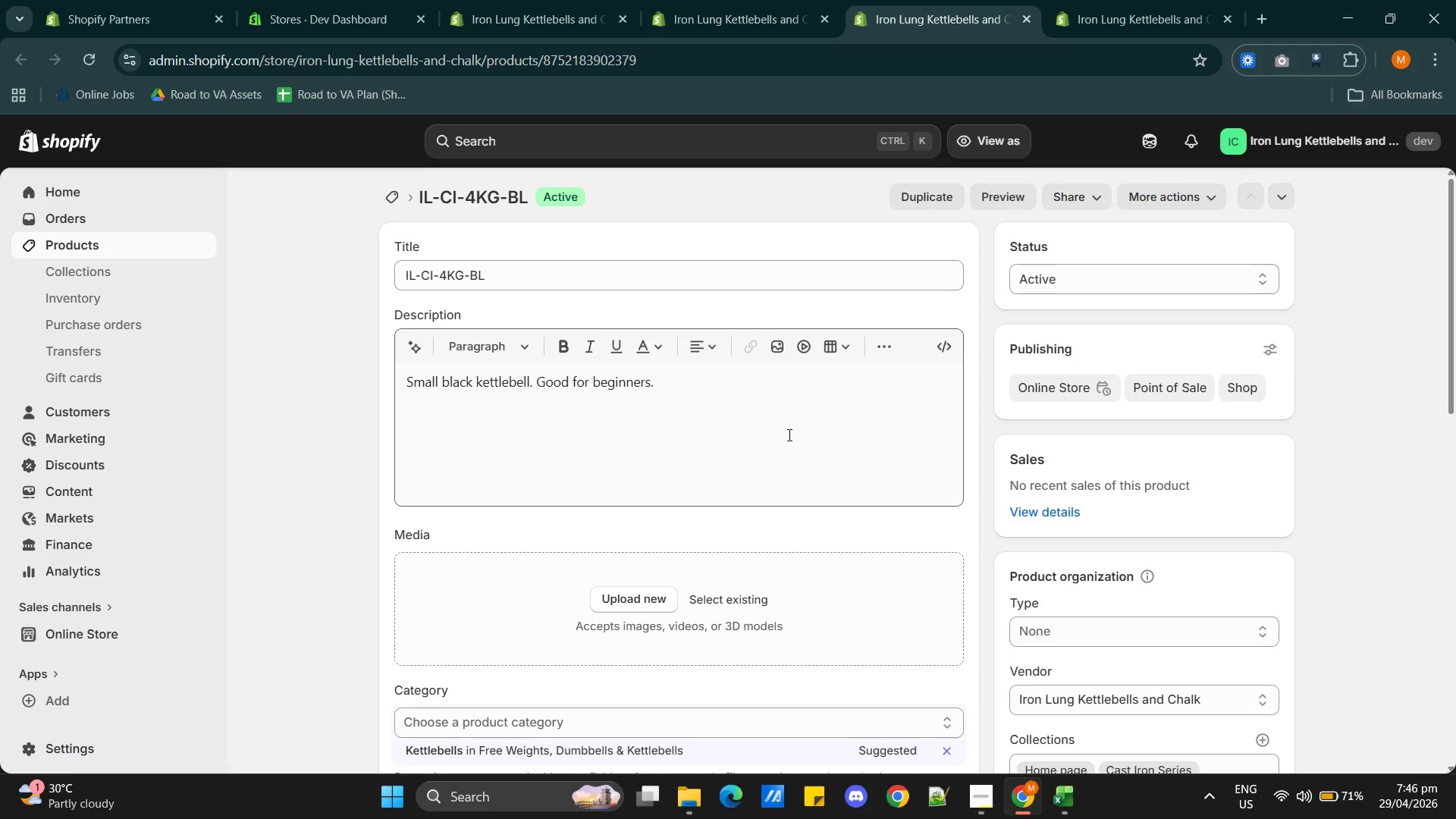 
scroll: coordinate [788, 435], scroll_direction: down, amount: 1.0
 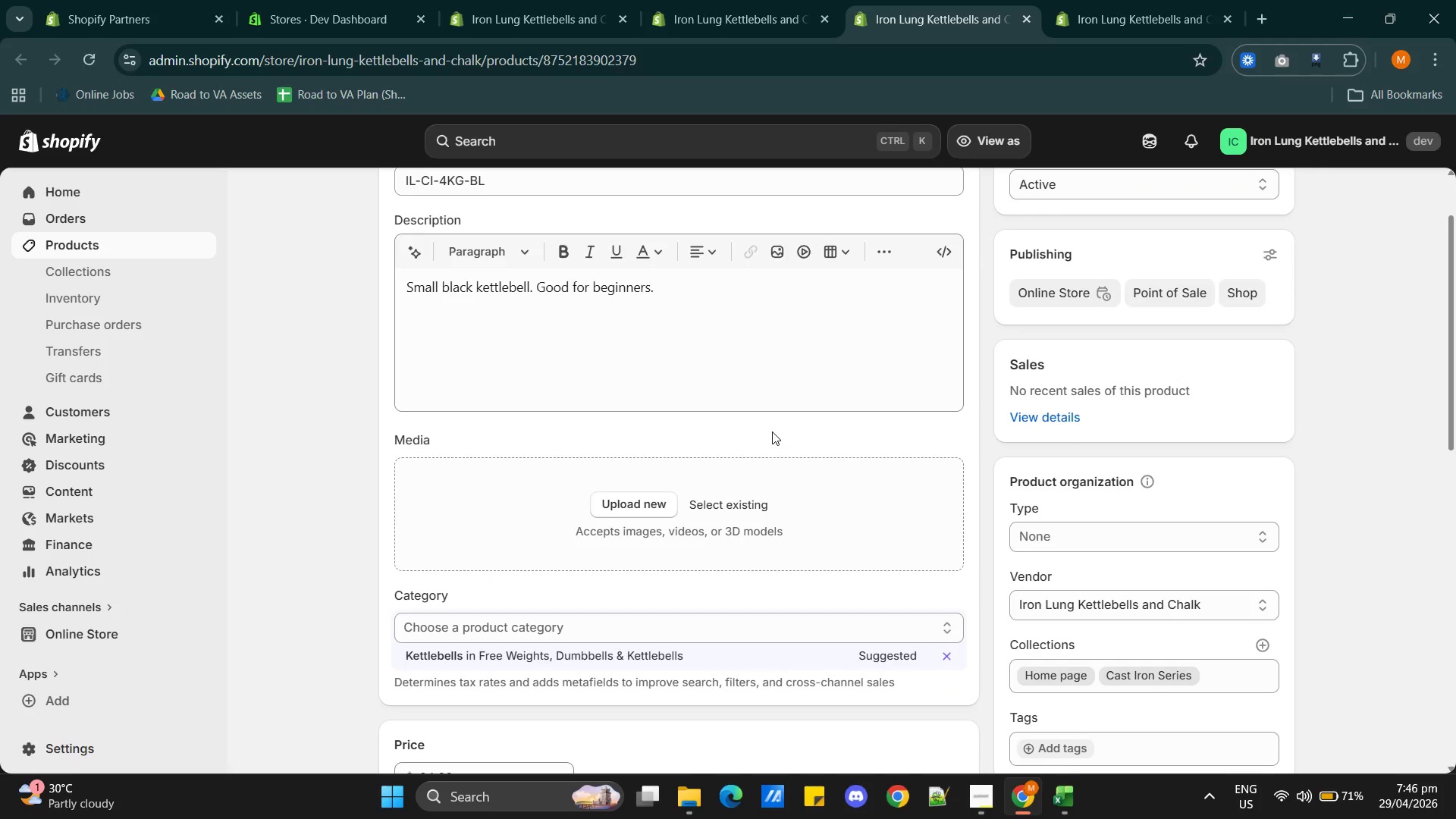 
key(Alt+AltLeft)
 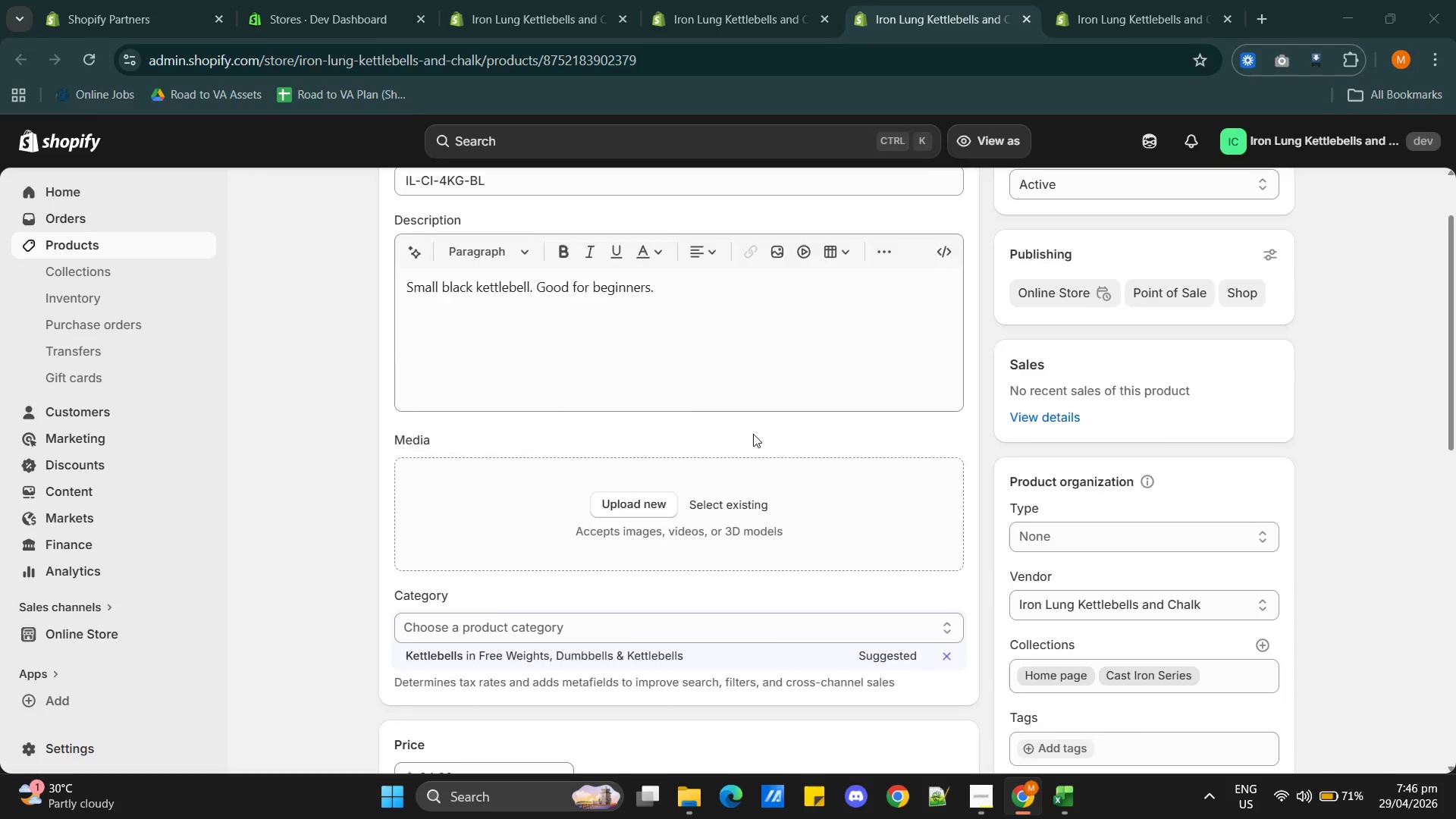 
key(Alt+Tab)
 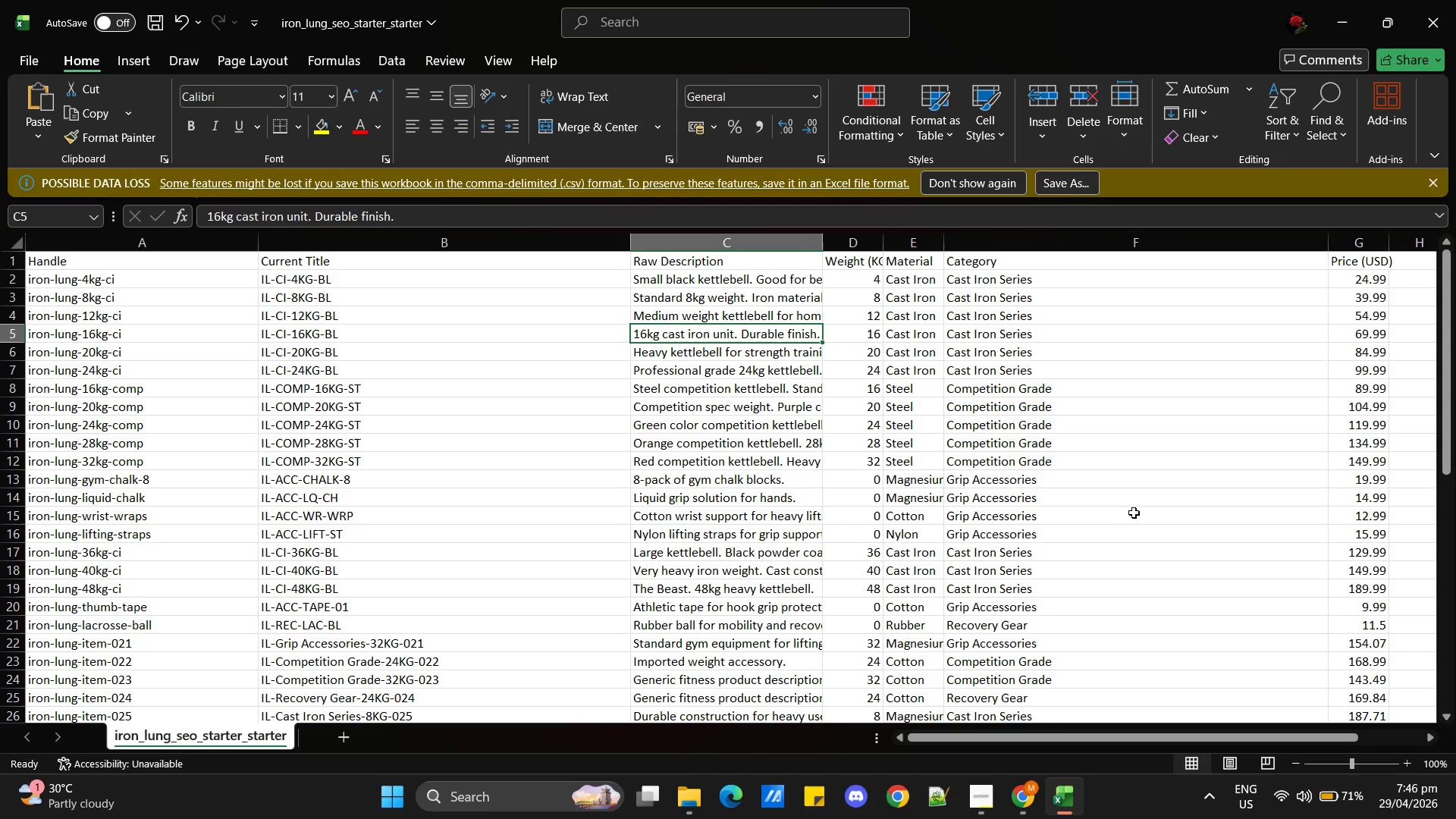 
wait(5.55)
 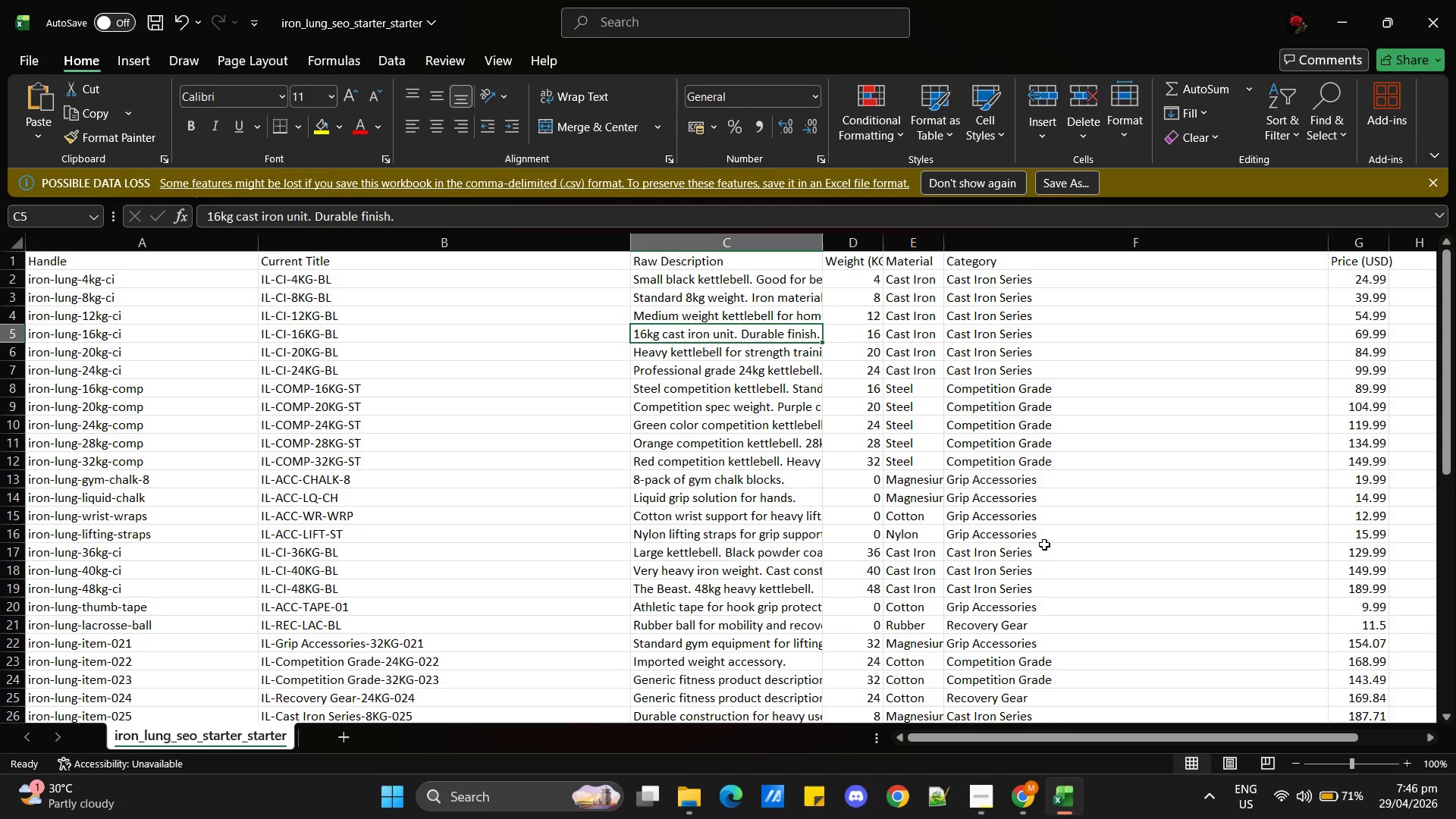 
left_click([975, 786])